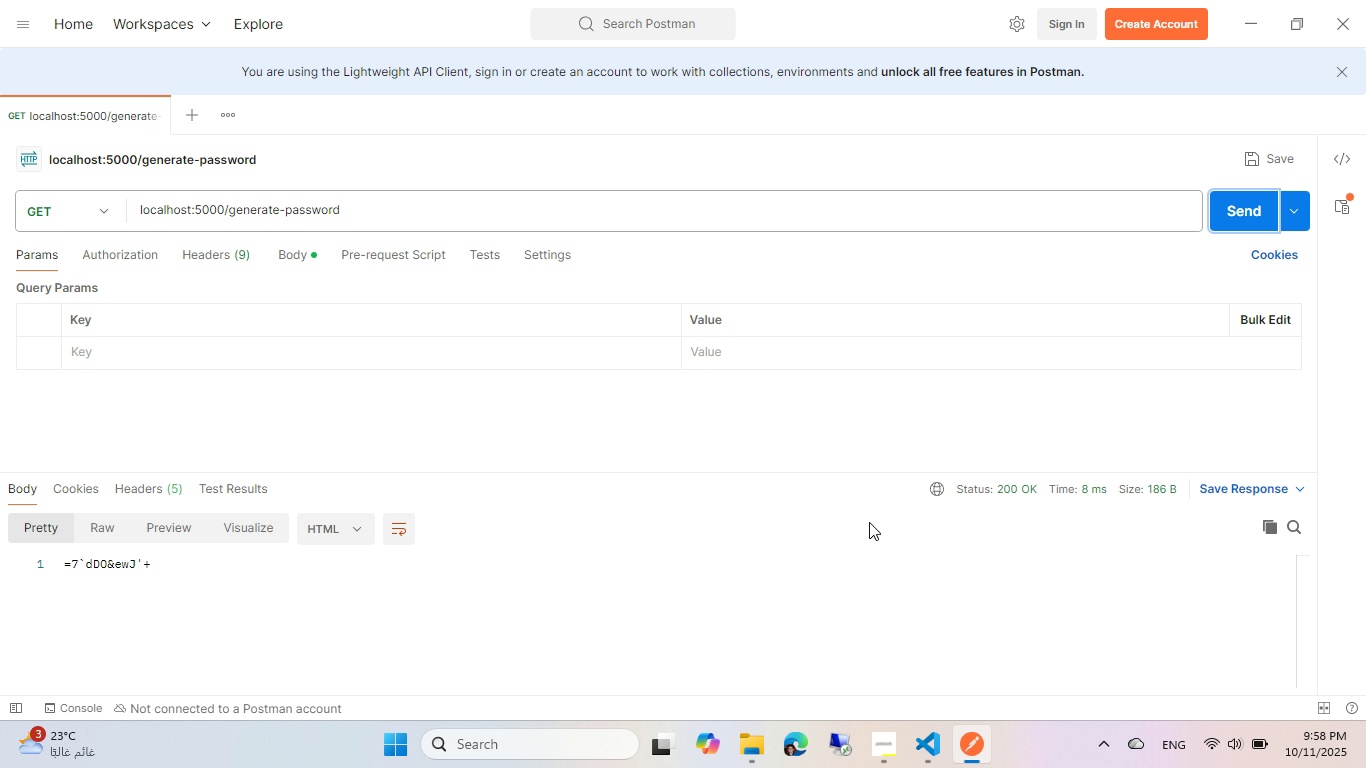 
key(Meta+MetaLeft)
 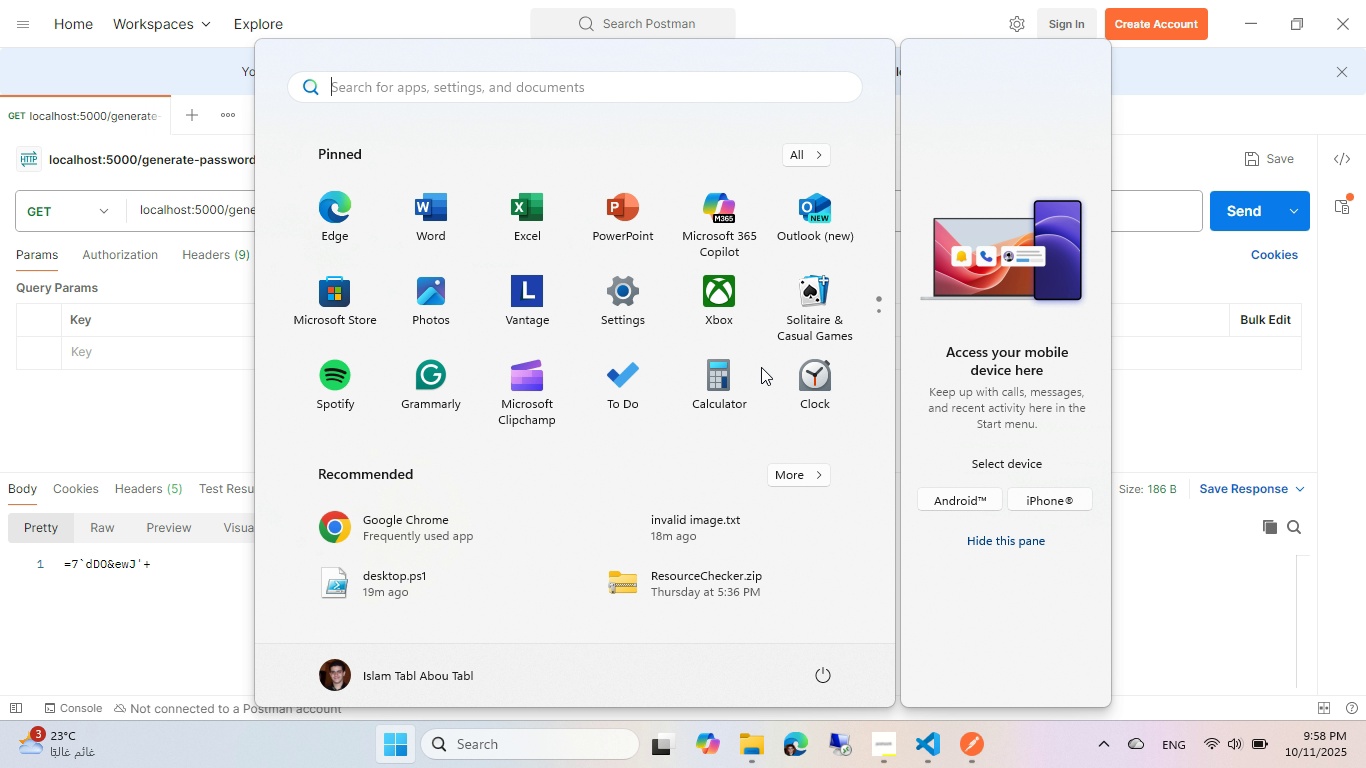 
type(chr)
 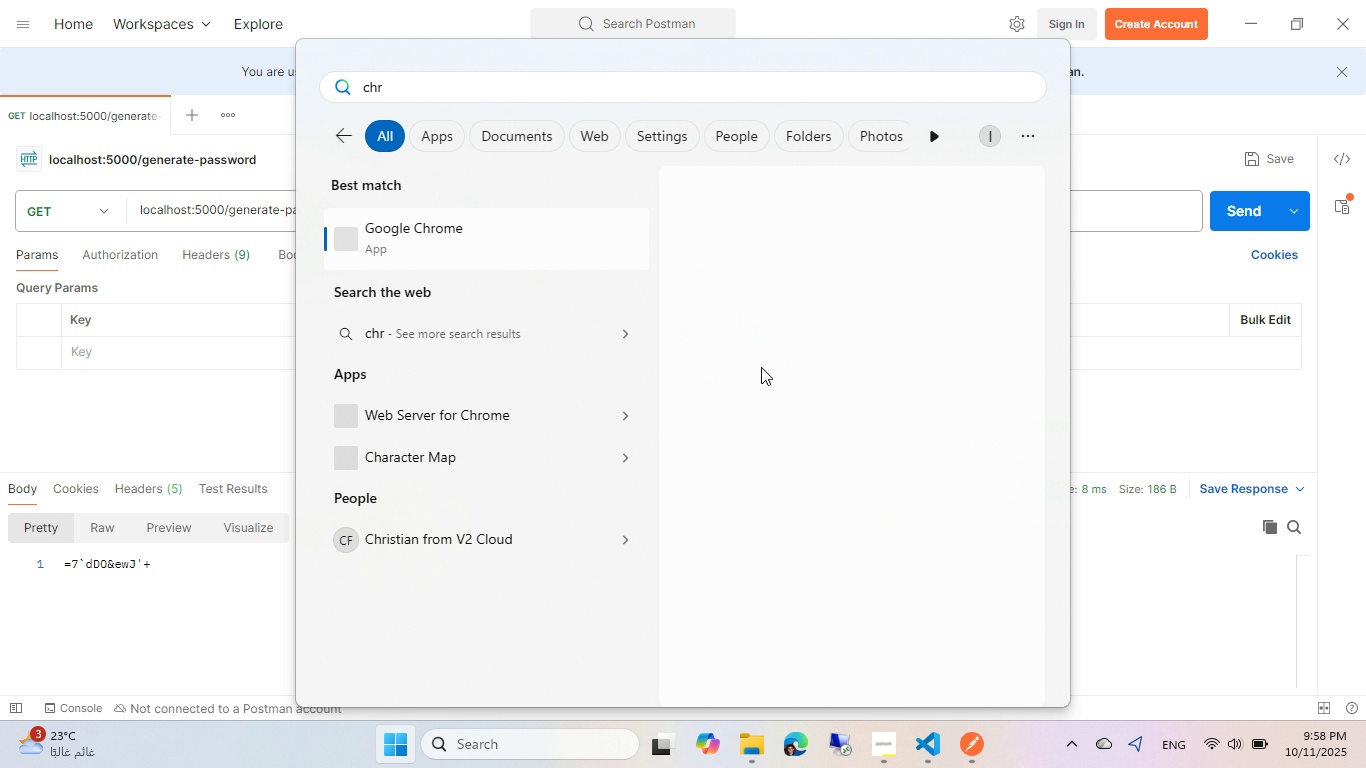 
key(Enter)
 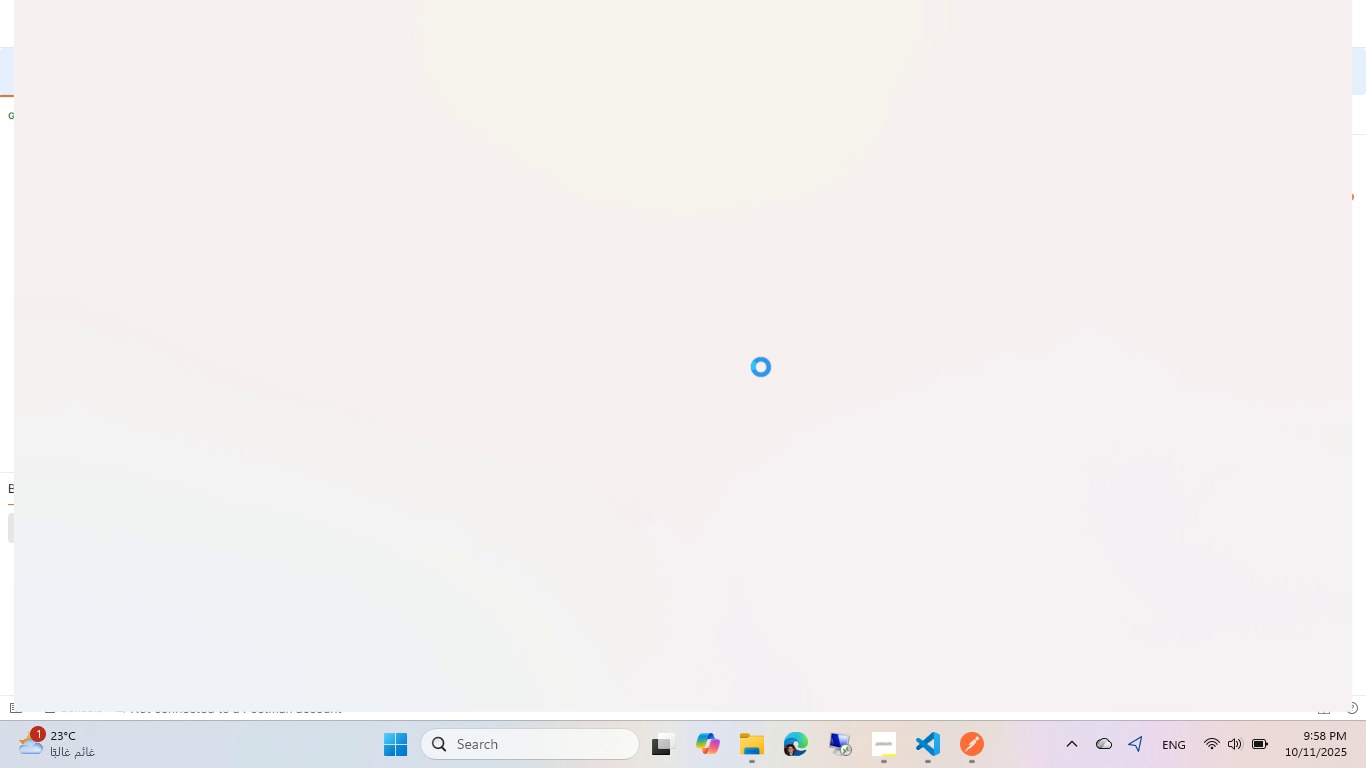 
wait(8.66)
 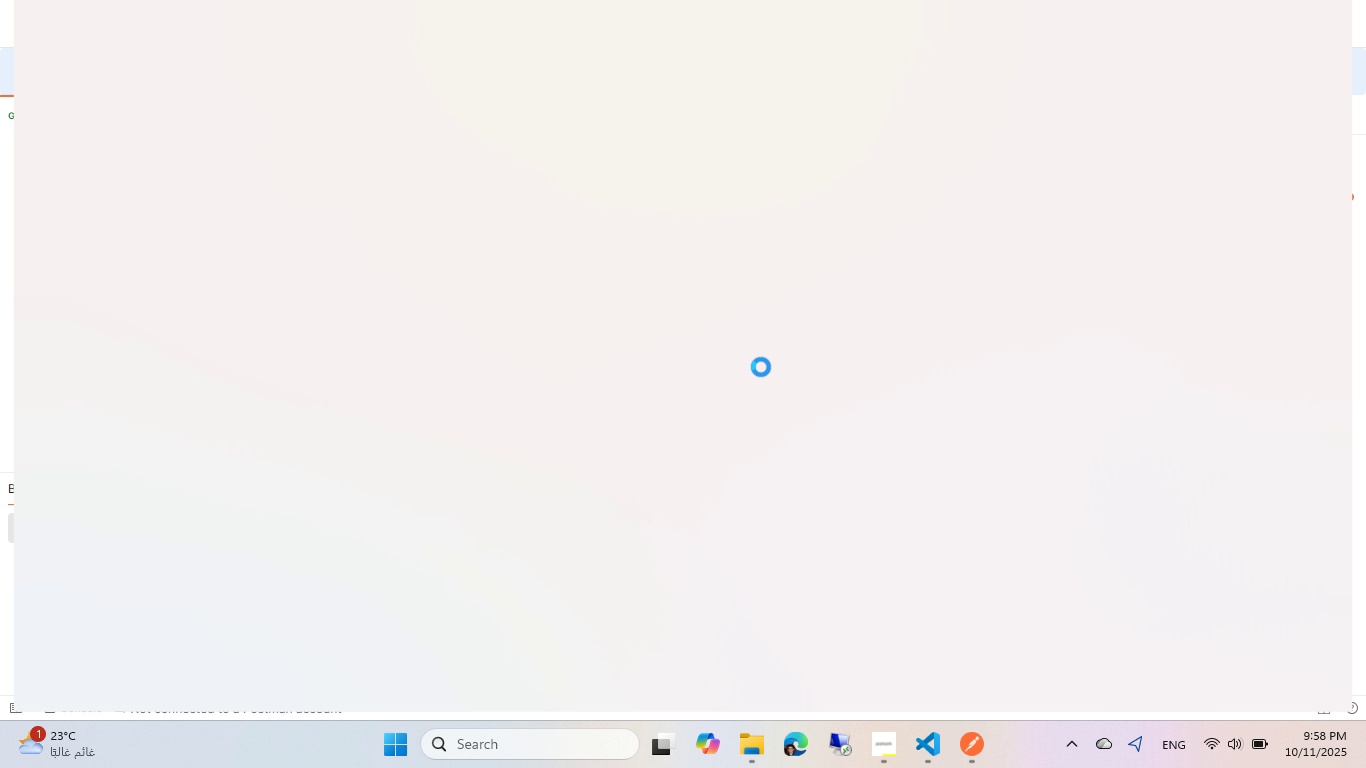 
left_click([298, 26])
 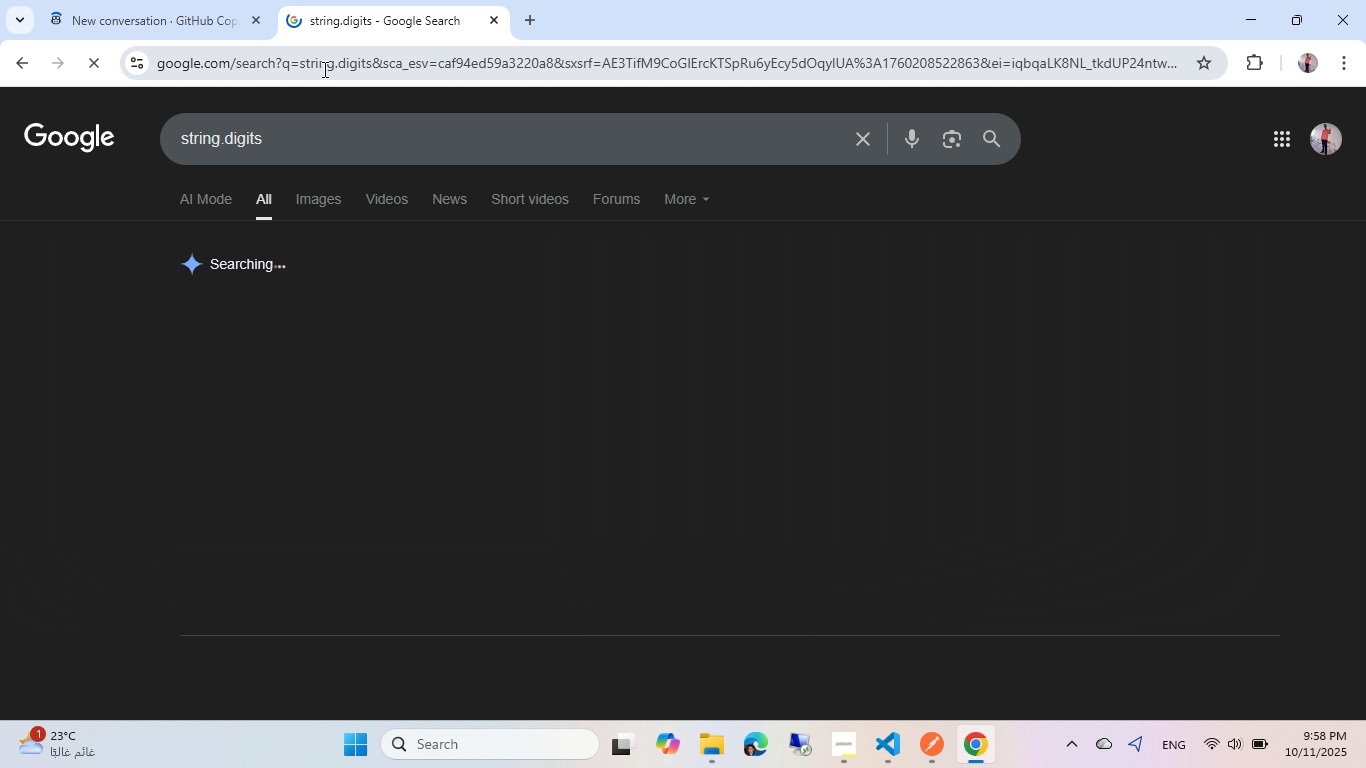 
left_click([323, 69])
 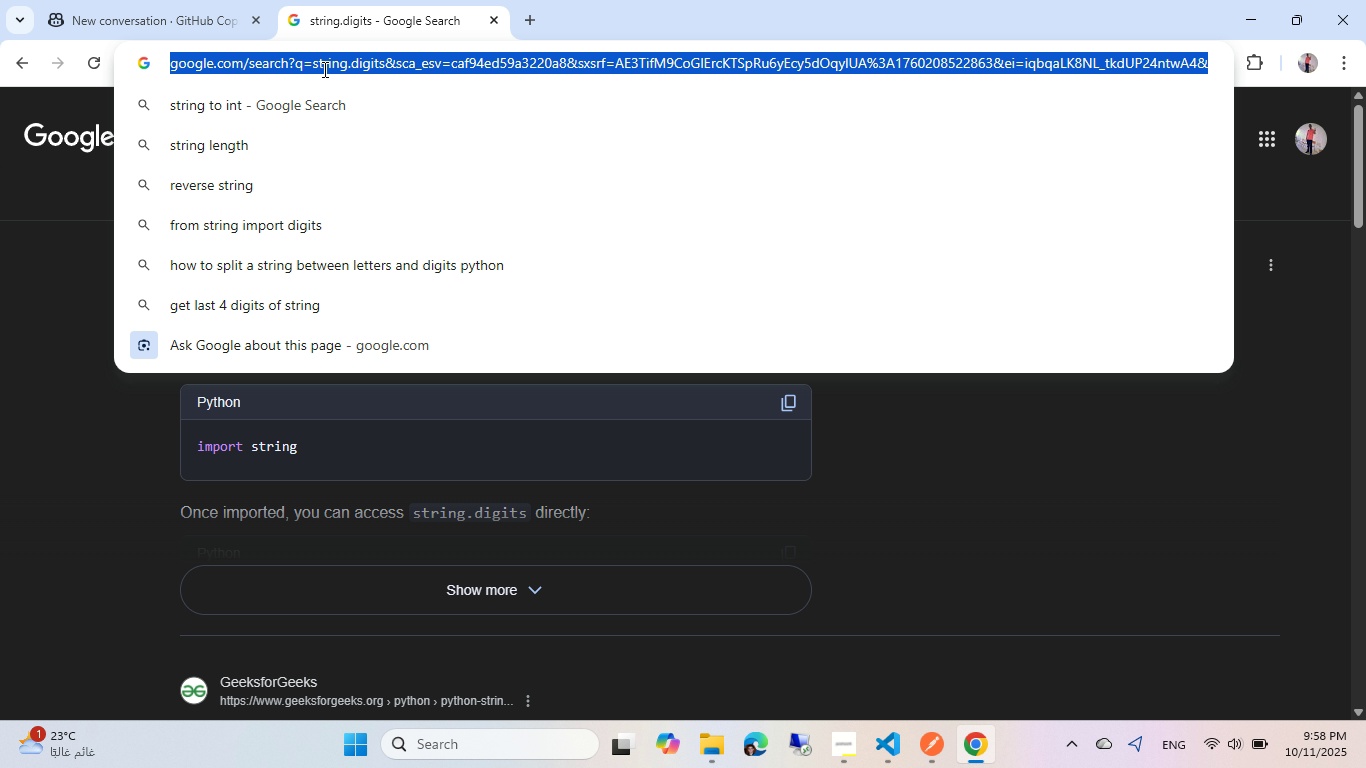 
type(ge)
 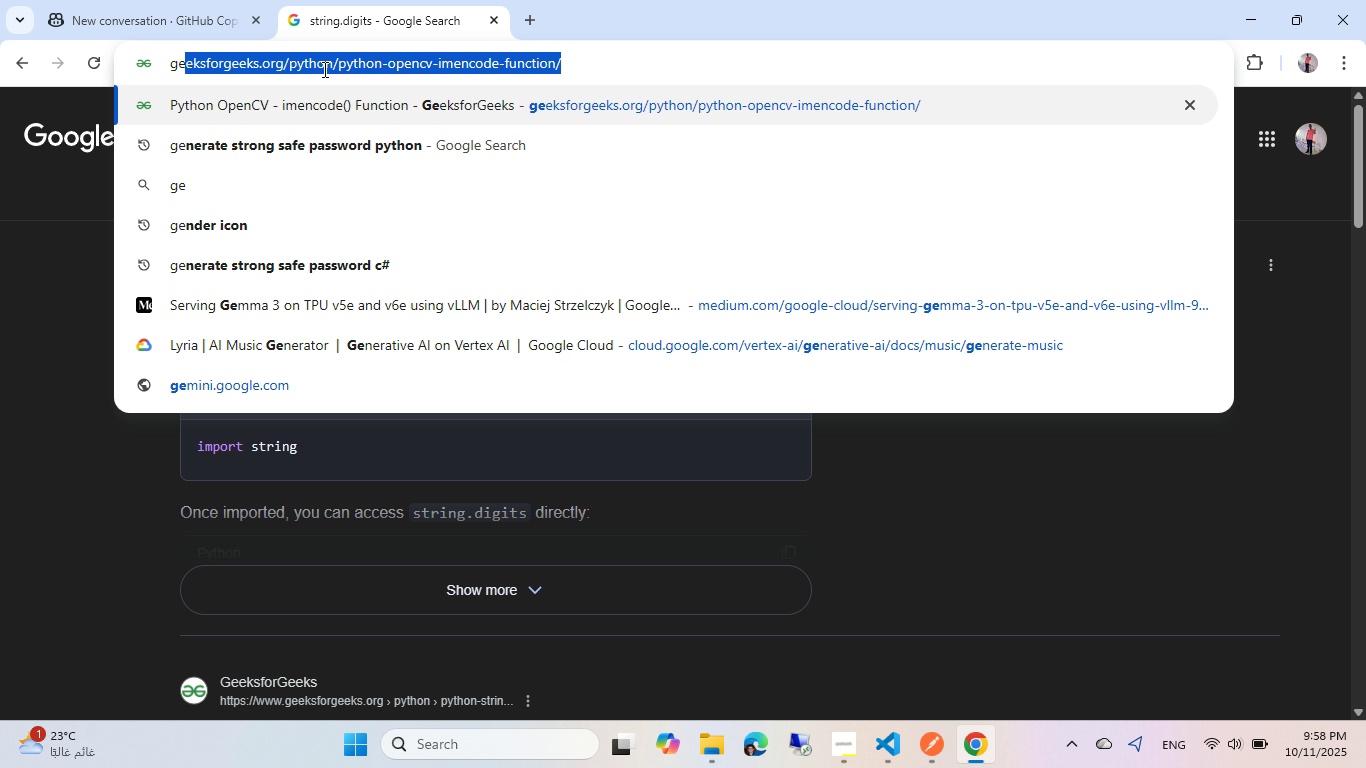 
key(ArrowDown)
 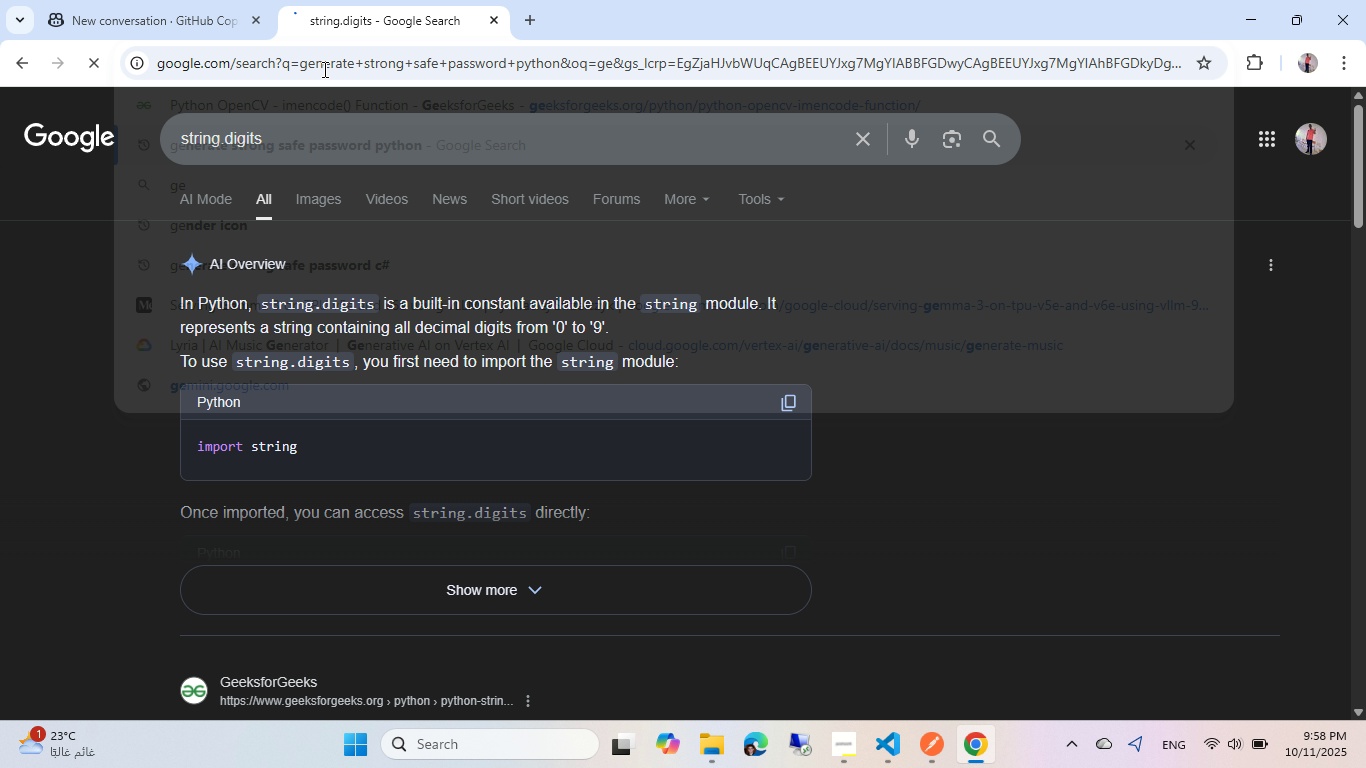 
key(Enter)
 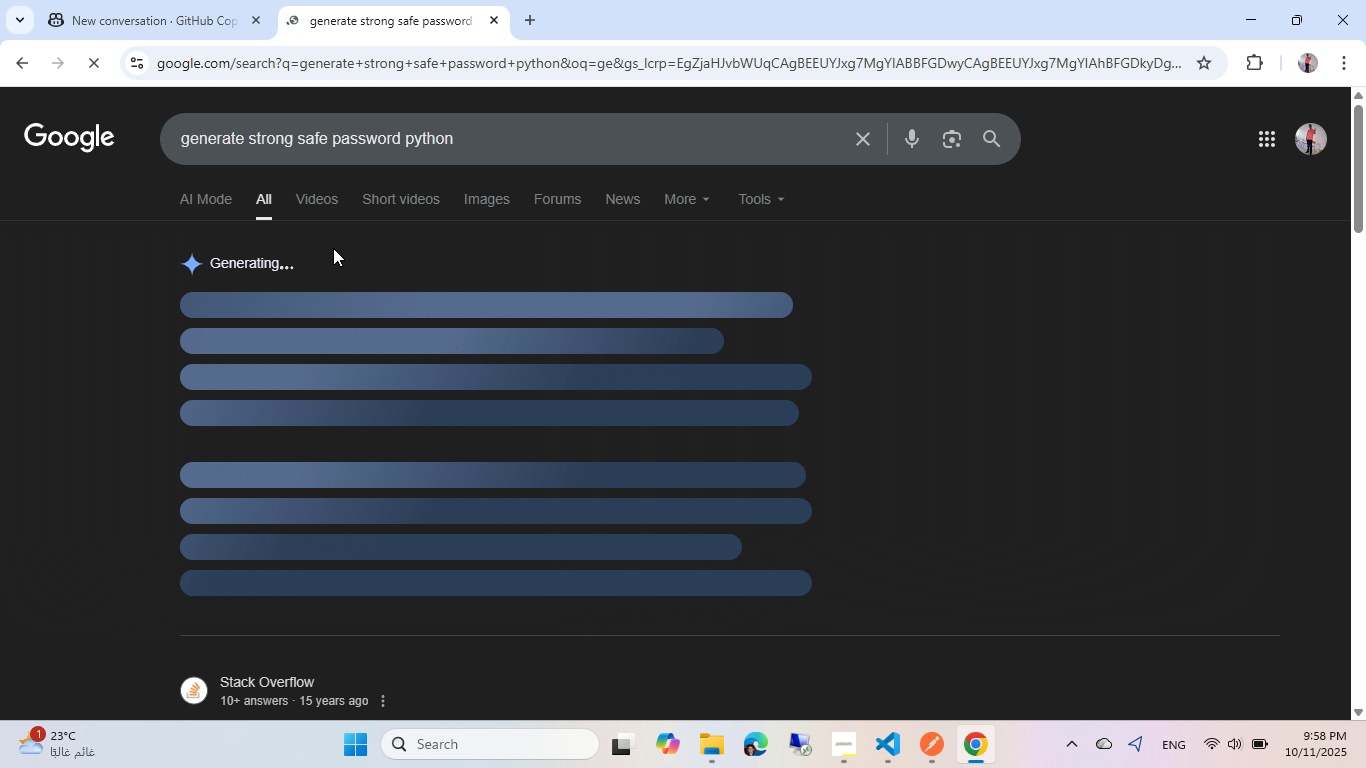 
scroll: coordinate [333, 249], scroll_direction: down, amount: 2.0
 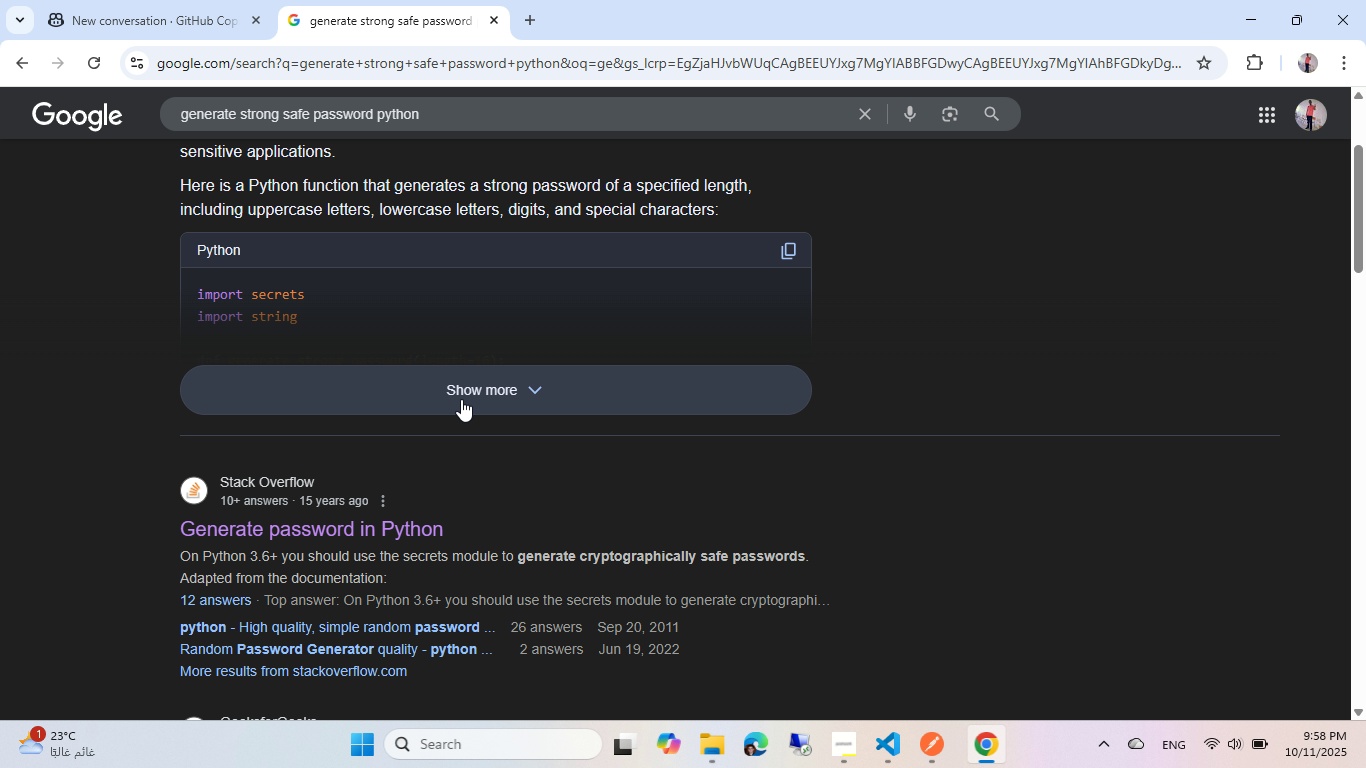 
left_click([461, 399])
 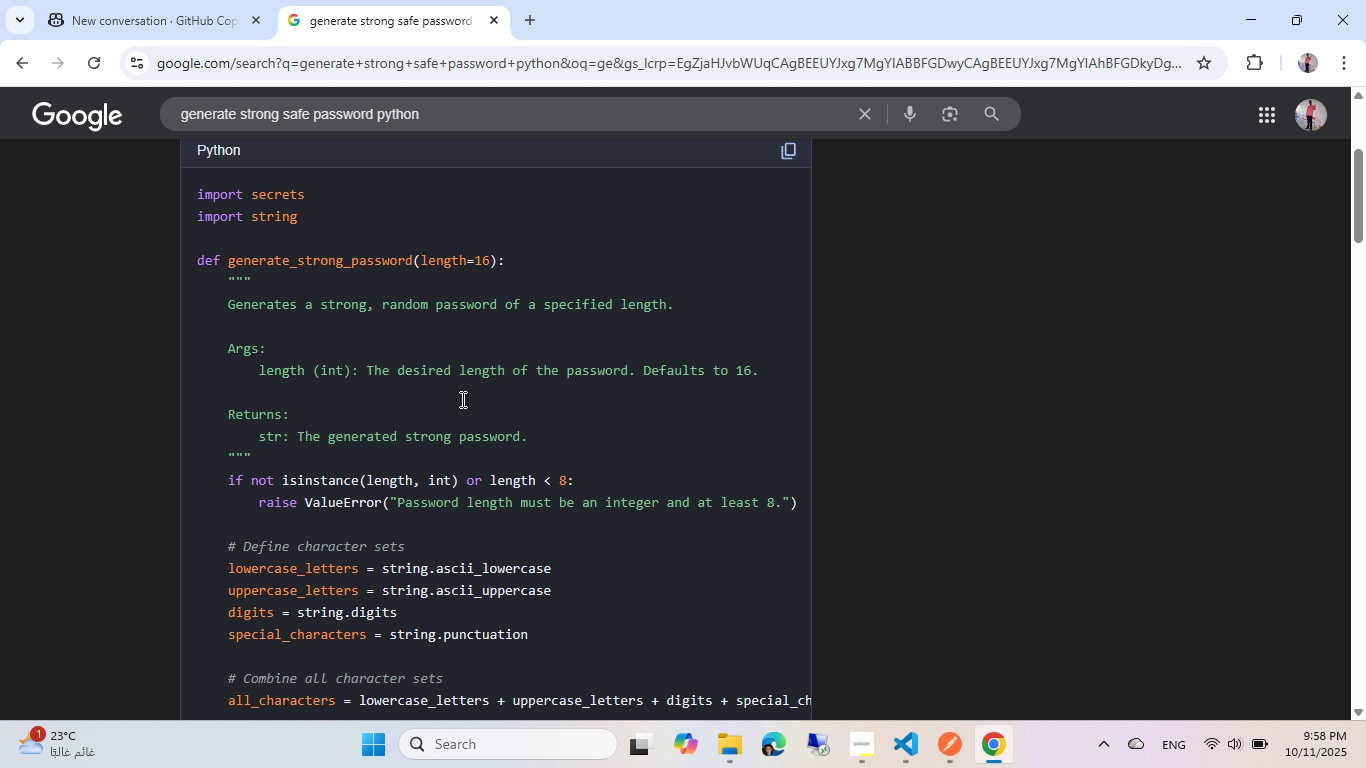 
scroll: coordinate [461, 400], scroll_direction: down, amount: 4.0
 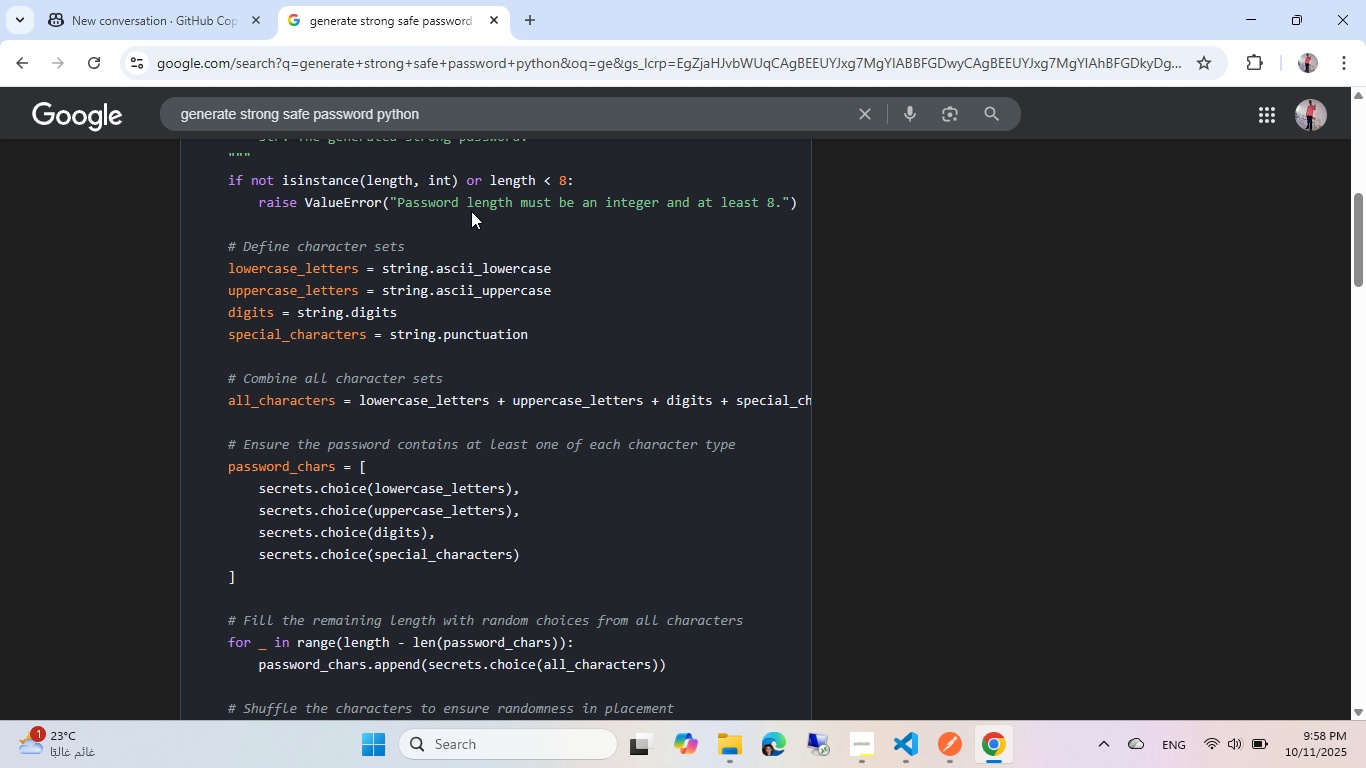 
wait(7.23)
 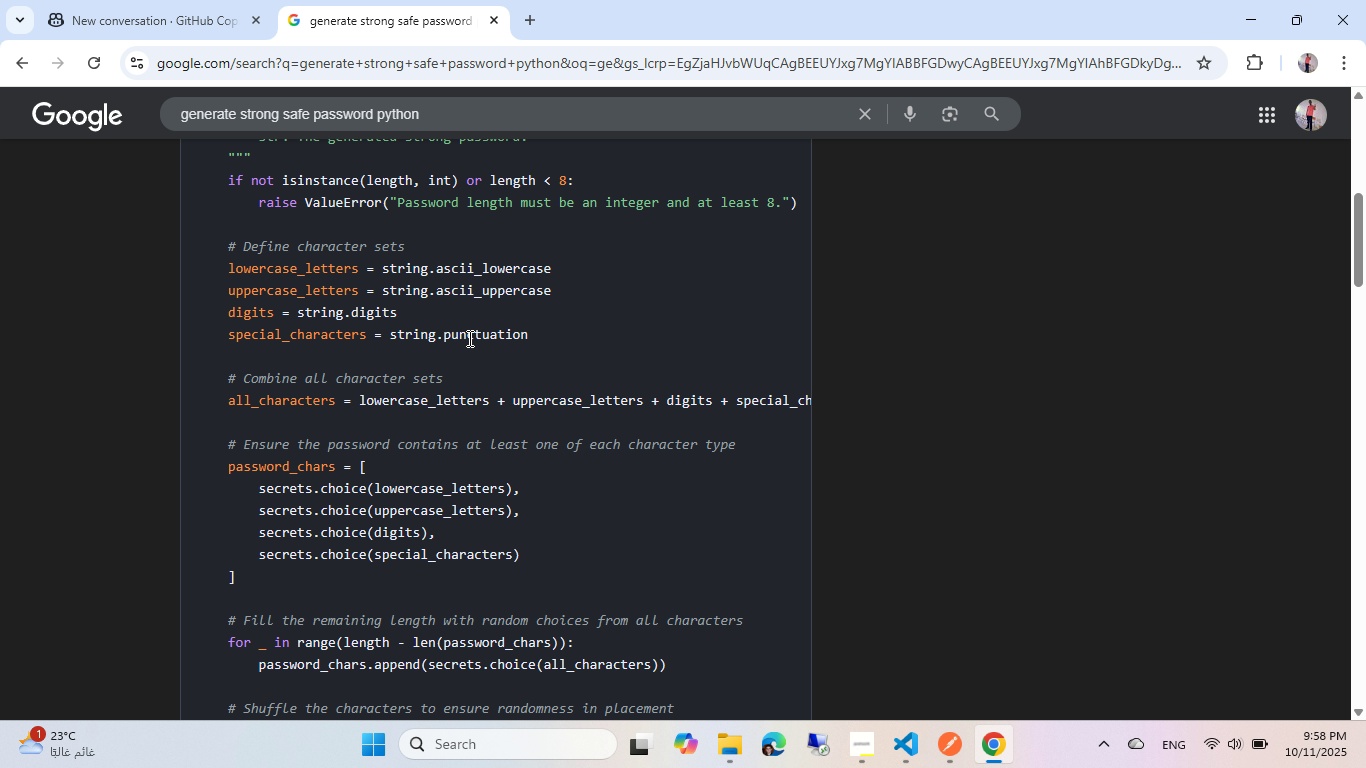 
left_click([475, 17])
 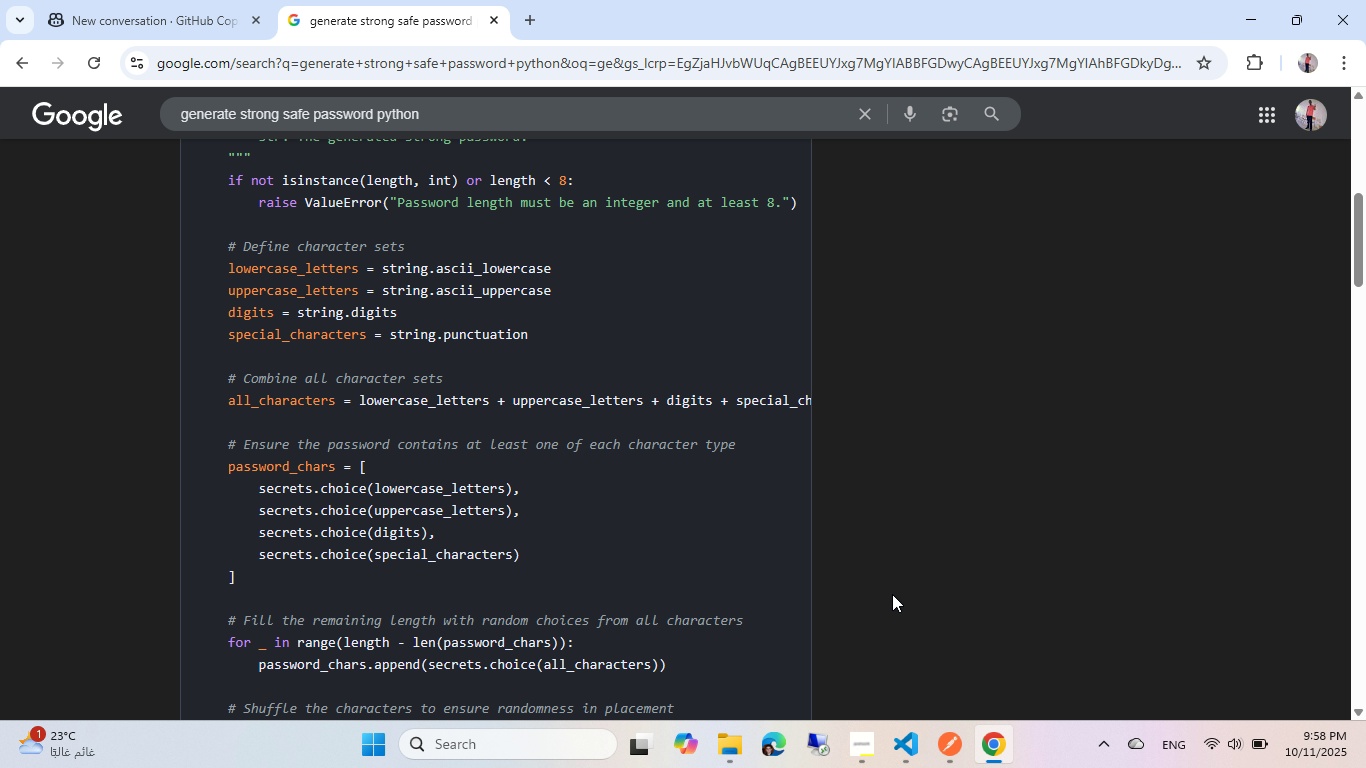 
left_click([908, 767])
 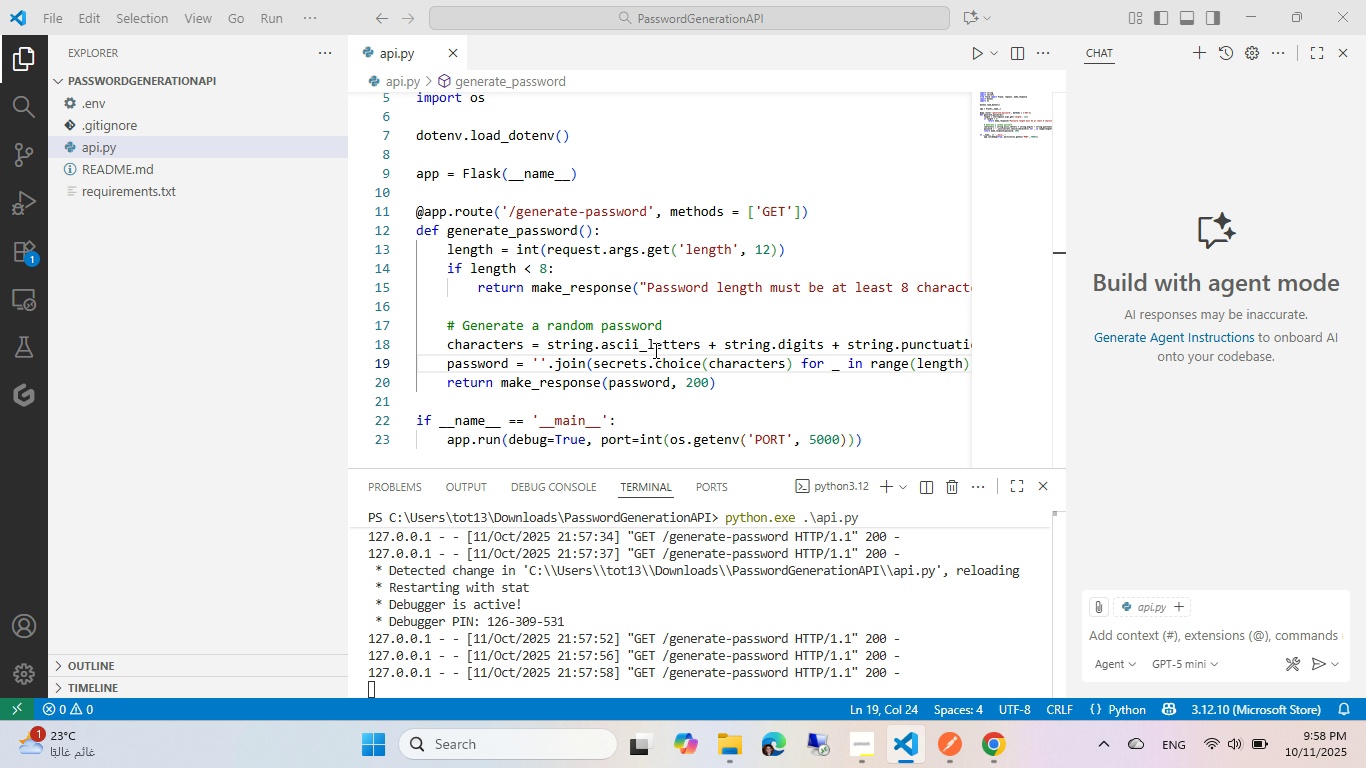 
left_click([654, 350])
 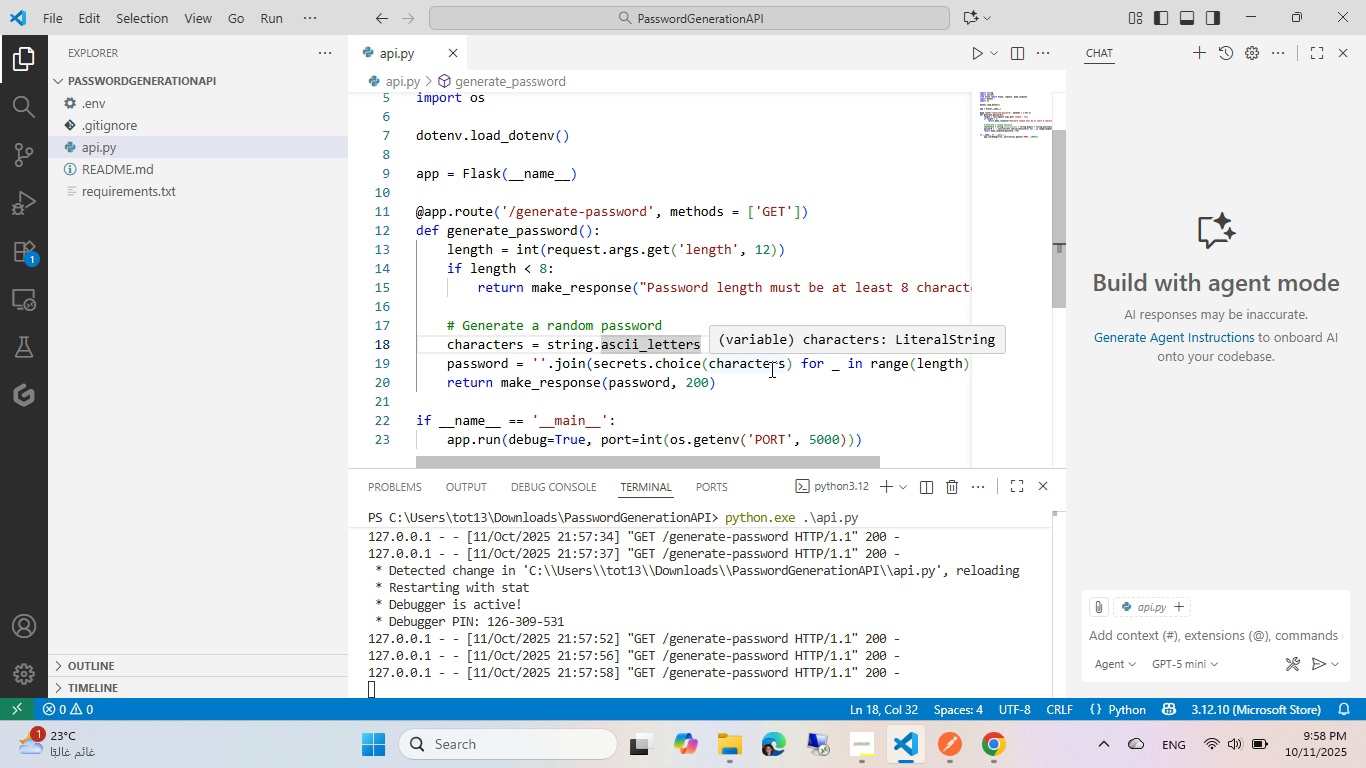 
wait(9.61)
 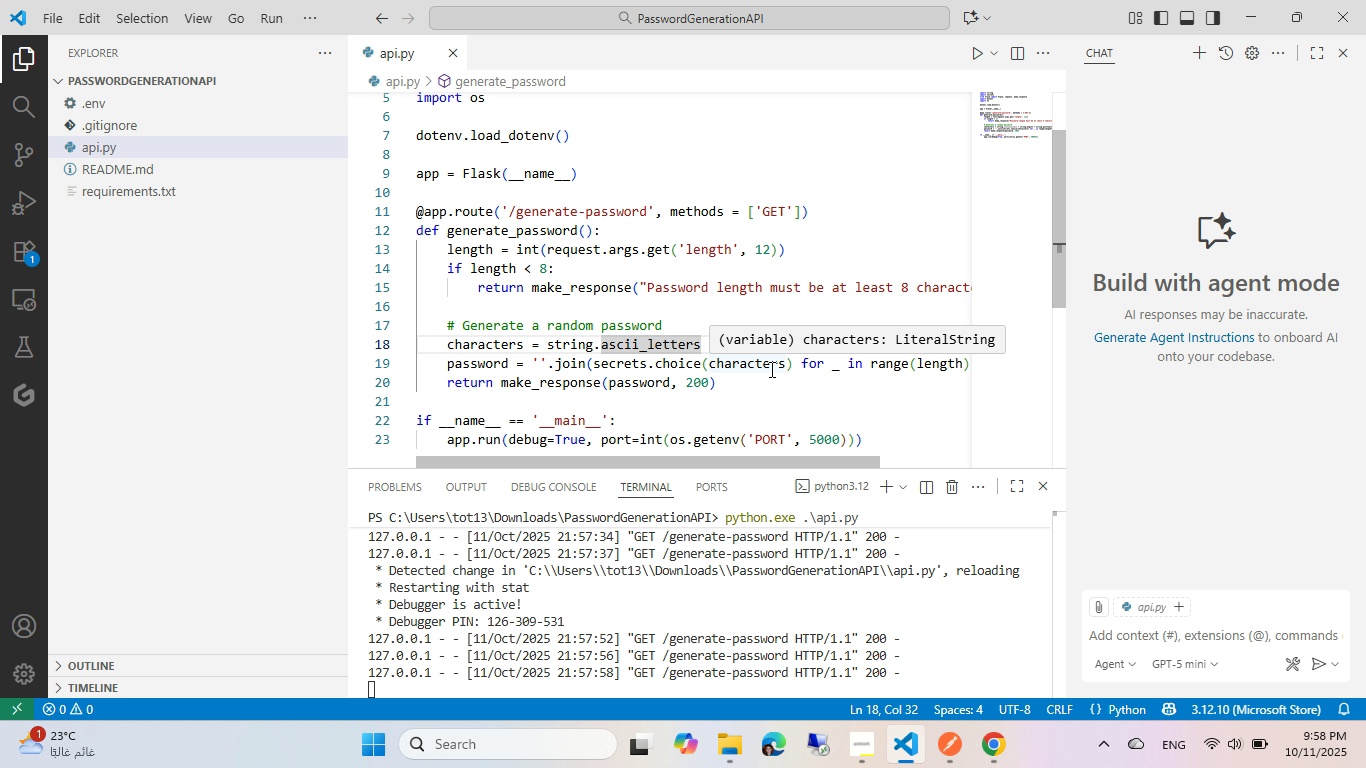 
left_click([987, 747])
 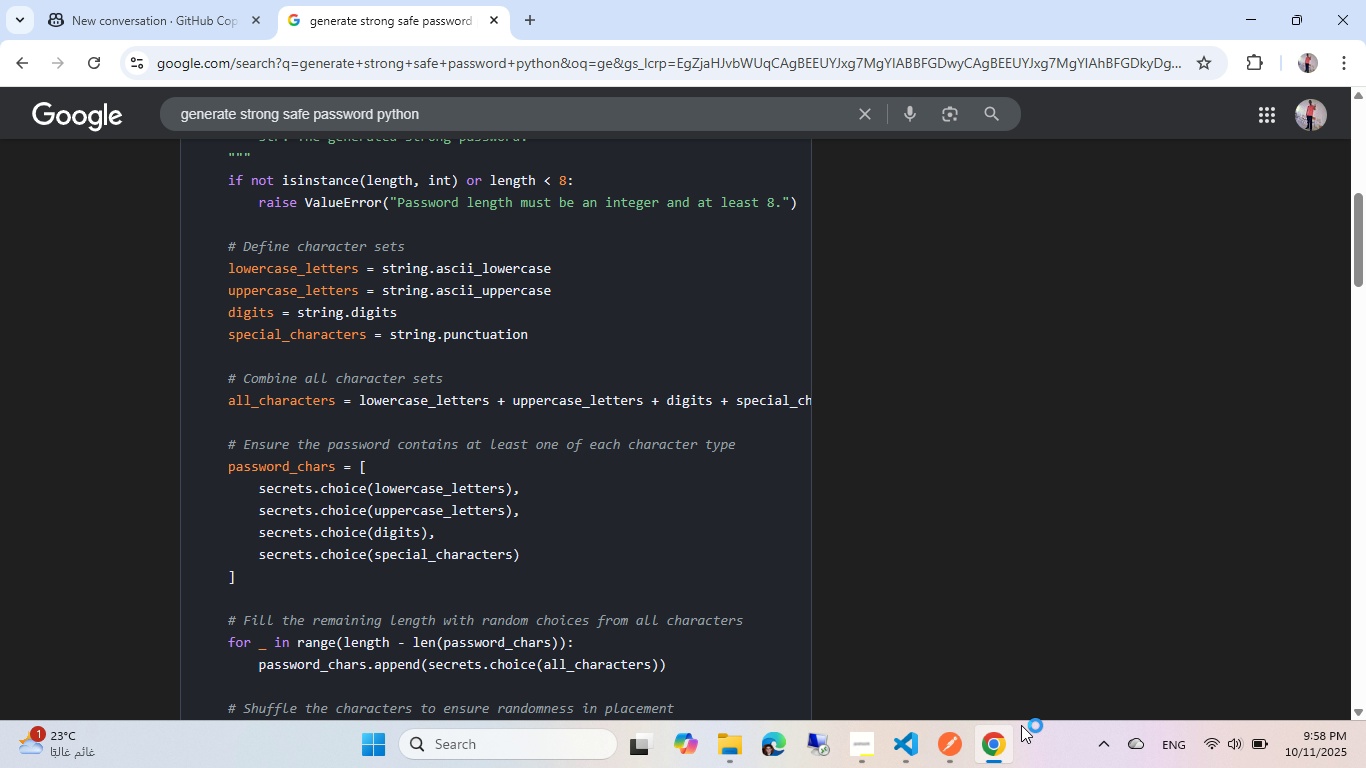 
wait(5.56)
 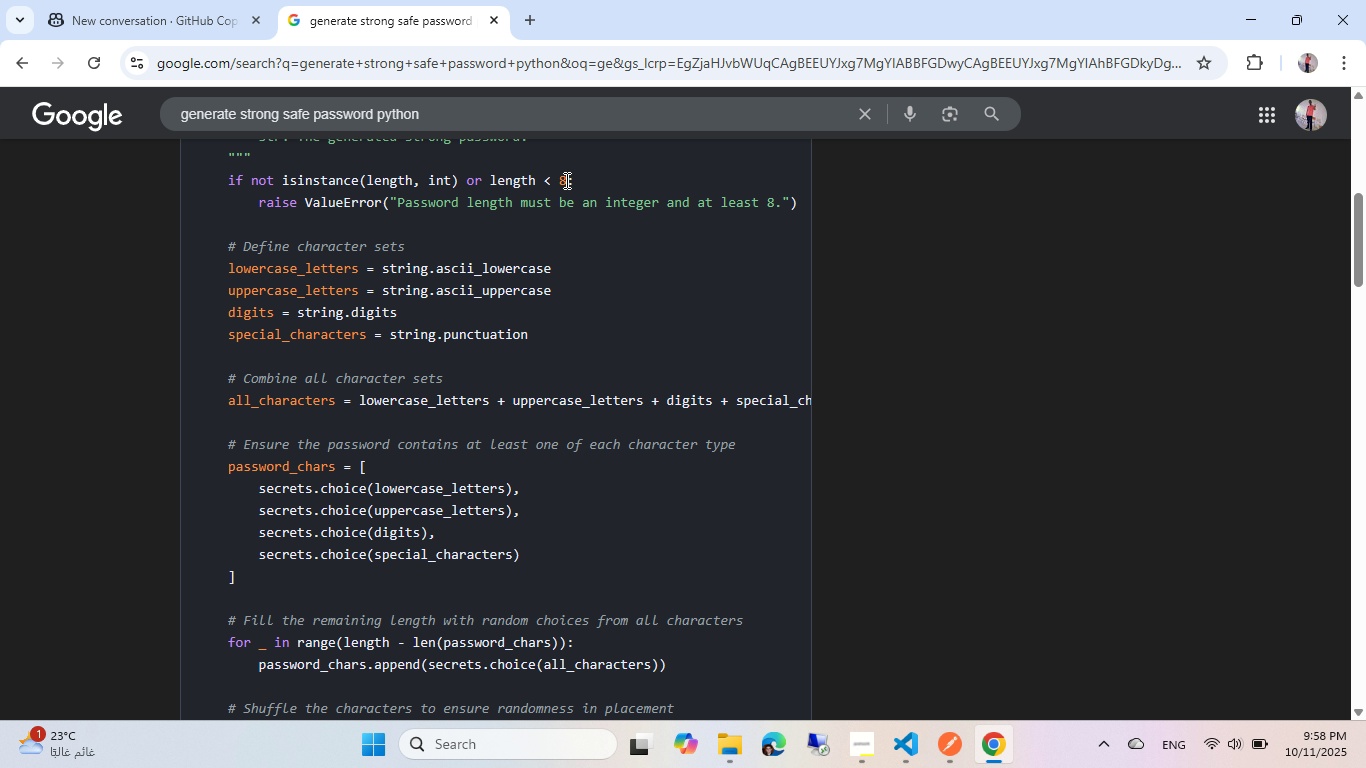 
left_click([947, 738])
 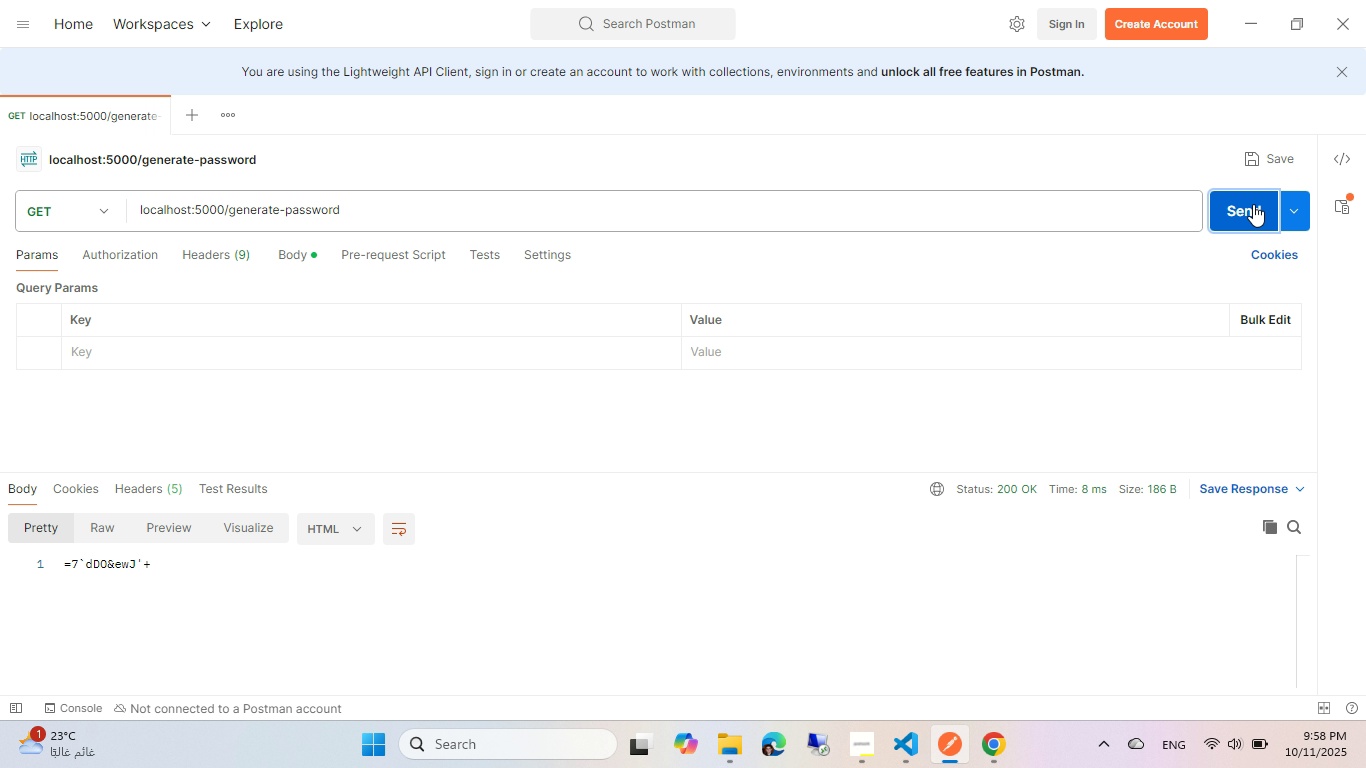 
left_click([1253, 204])
 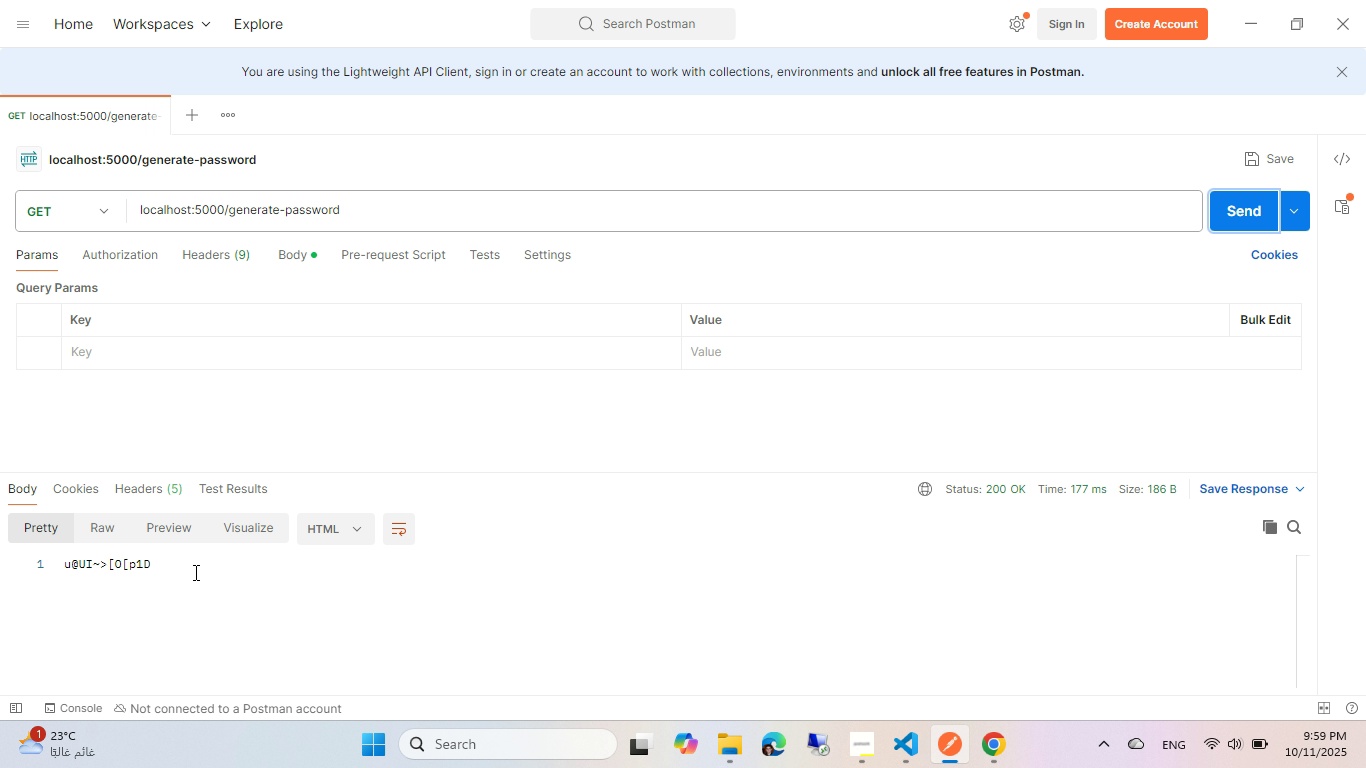 
wait(12.35)
 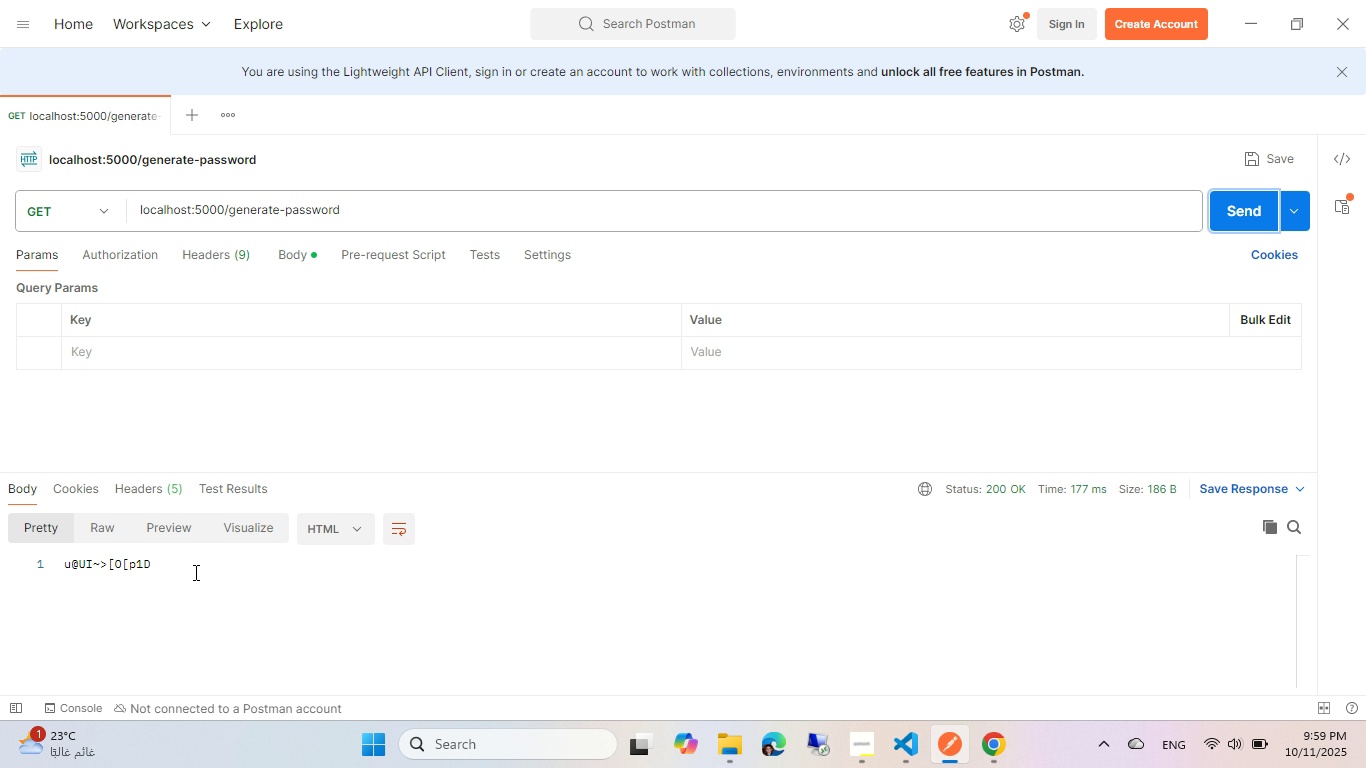 
left_click([908, 758])
 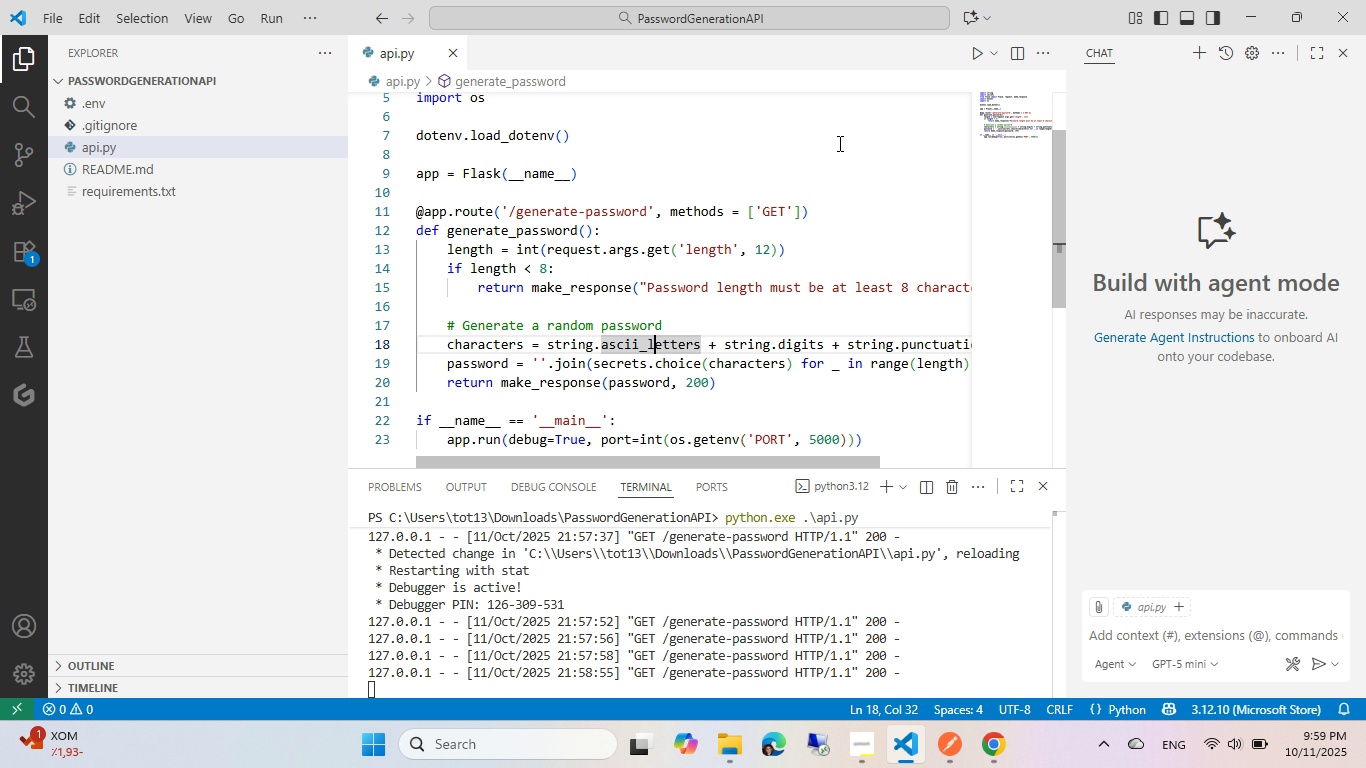 
wait(5.68)
 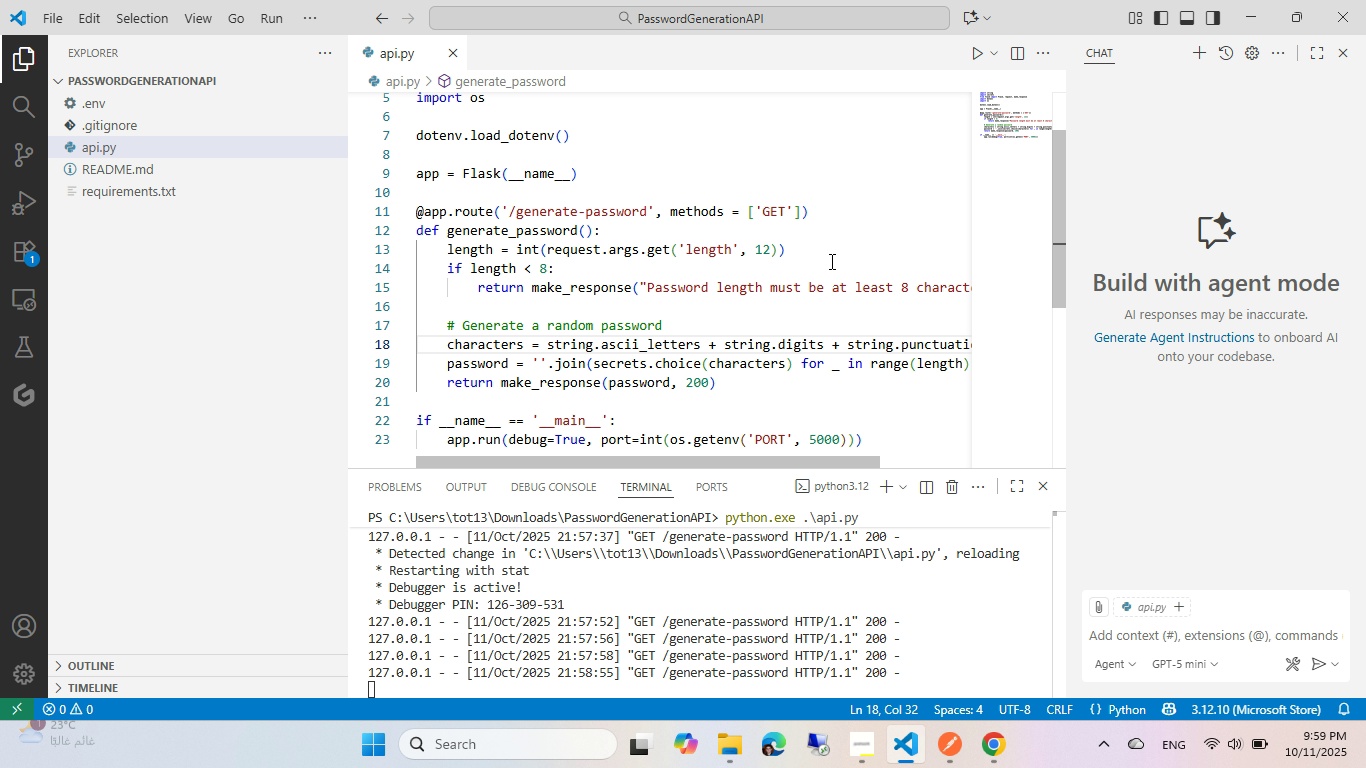 
left_click([692, 322])
 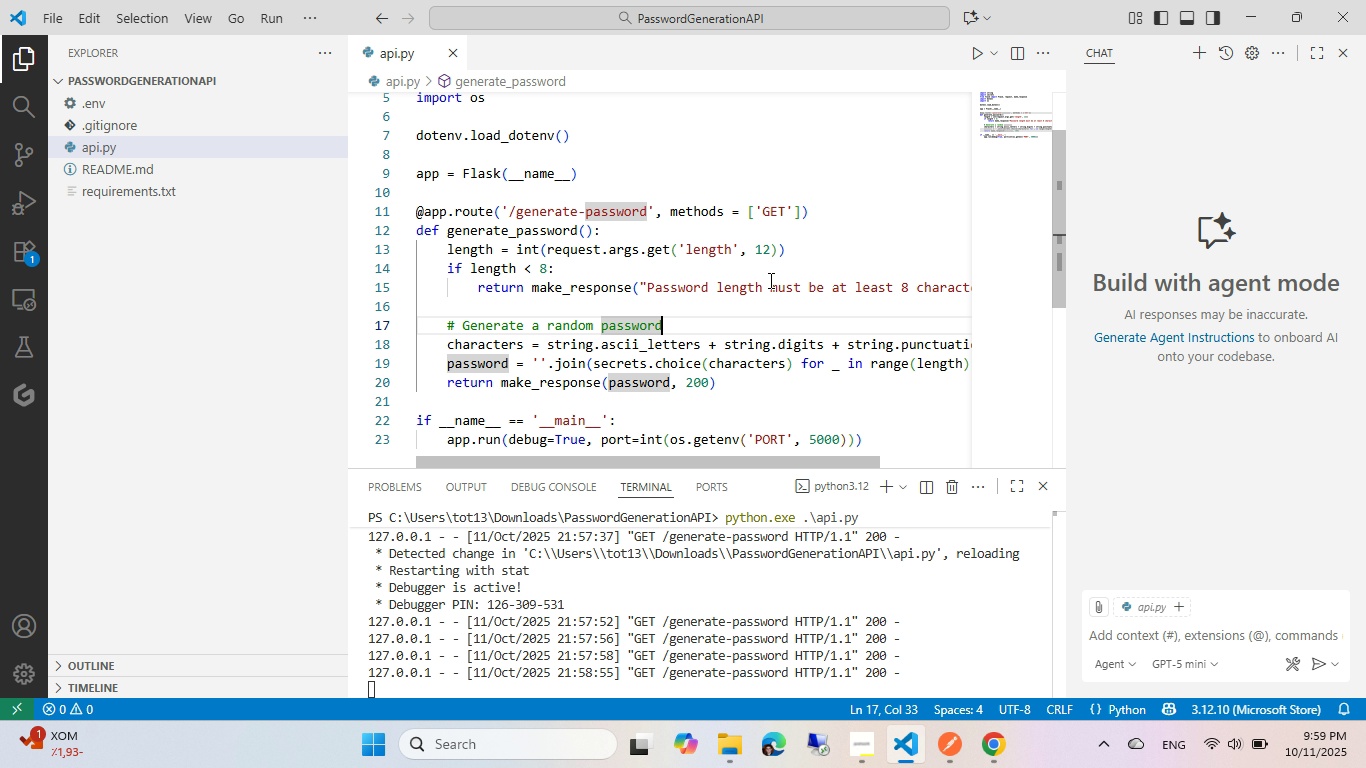 
left_click([767, 272])
 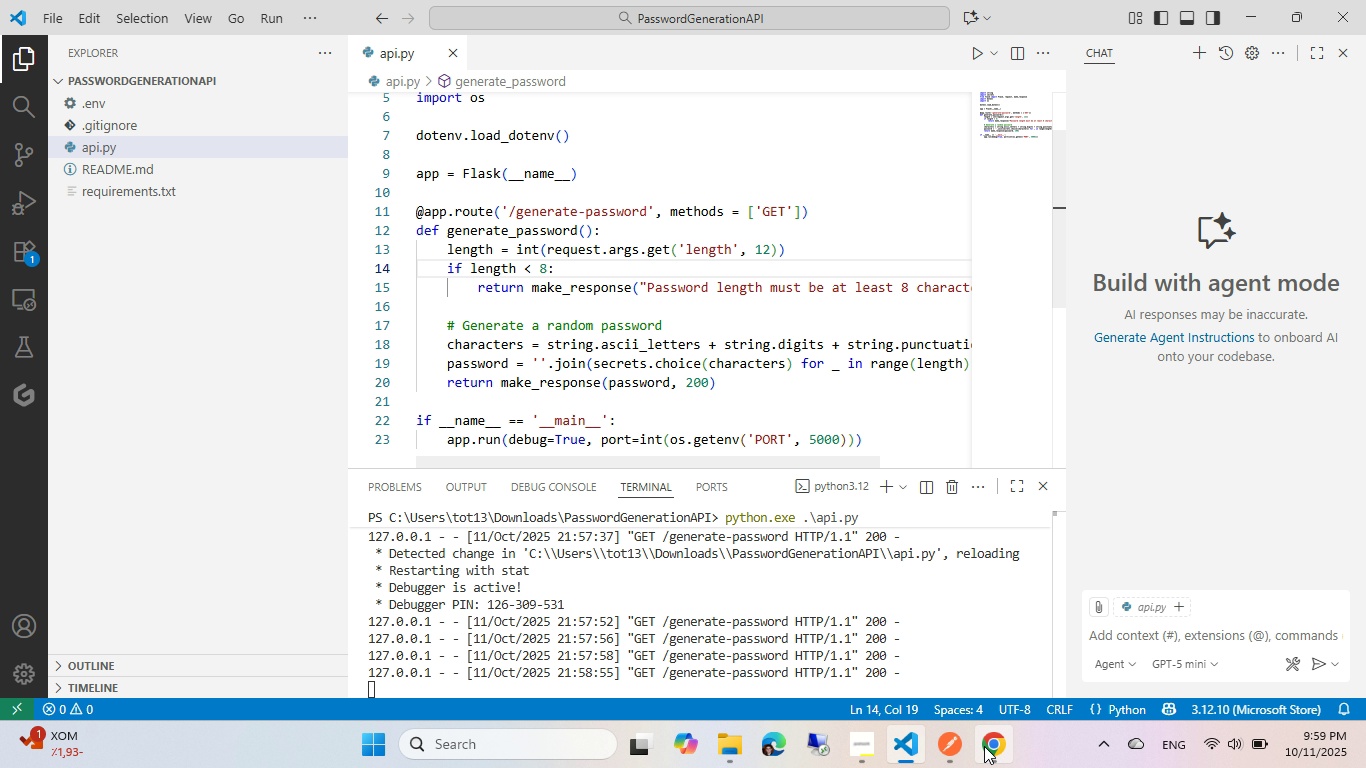 
left_click([961, 749])
 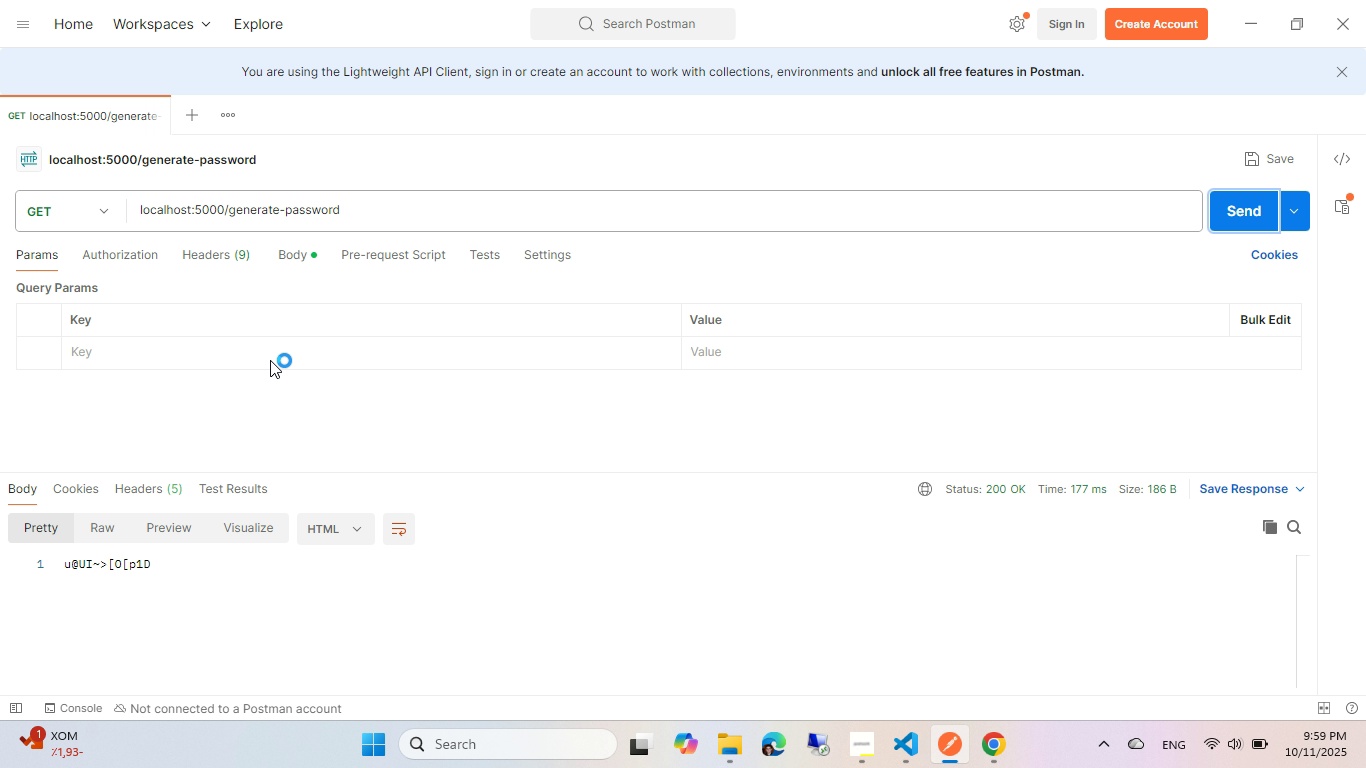 
left_click([358, 212])
 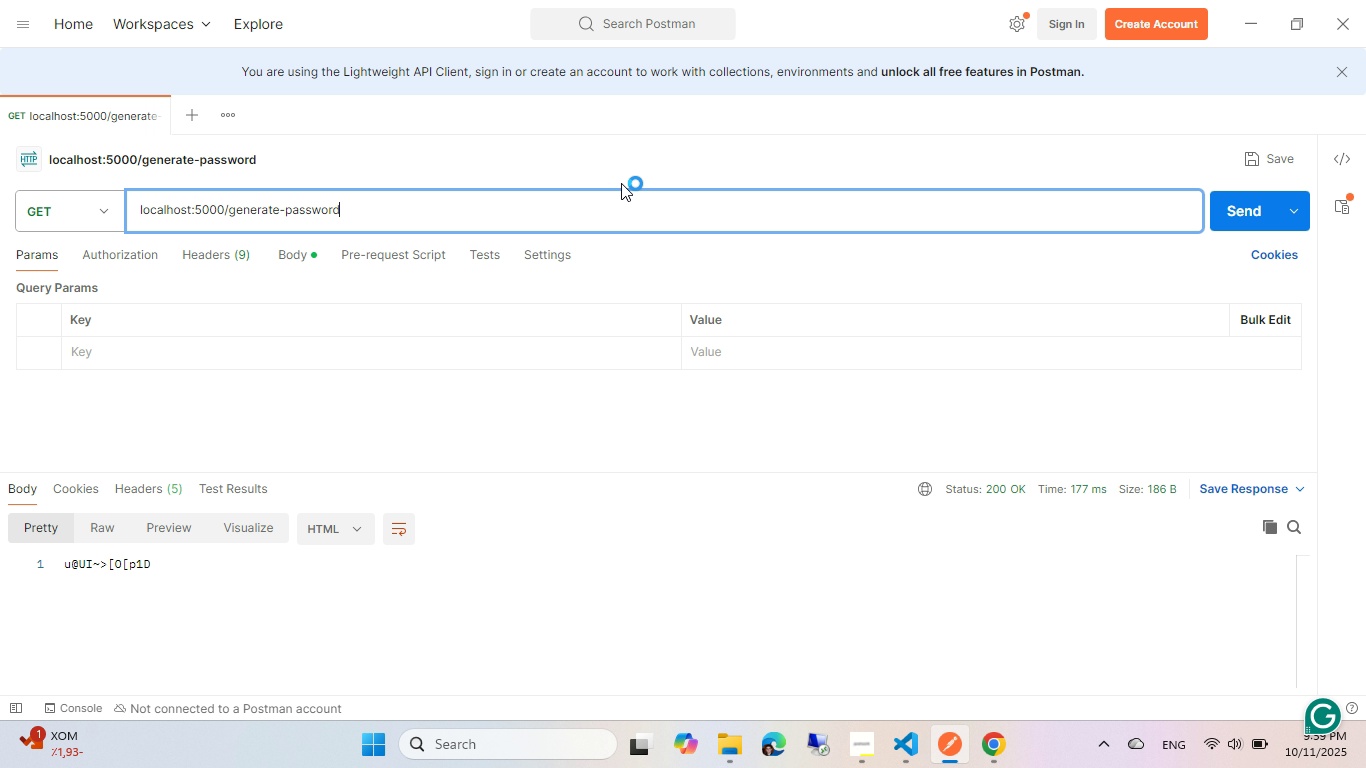 
type(?legth=)
 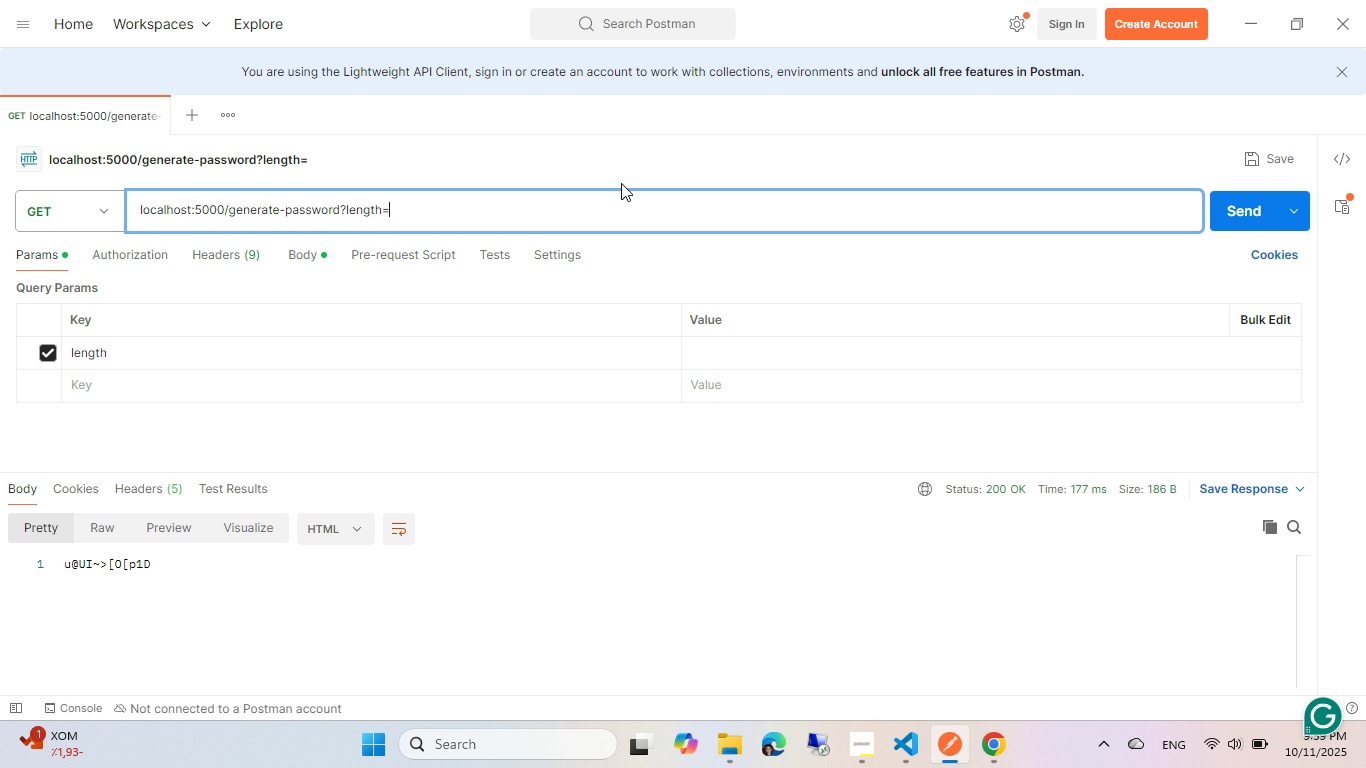 
key(Numpad3)
 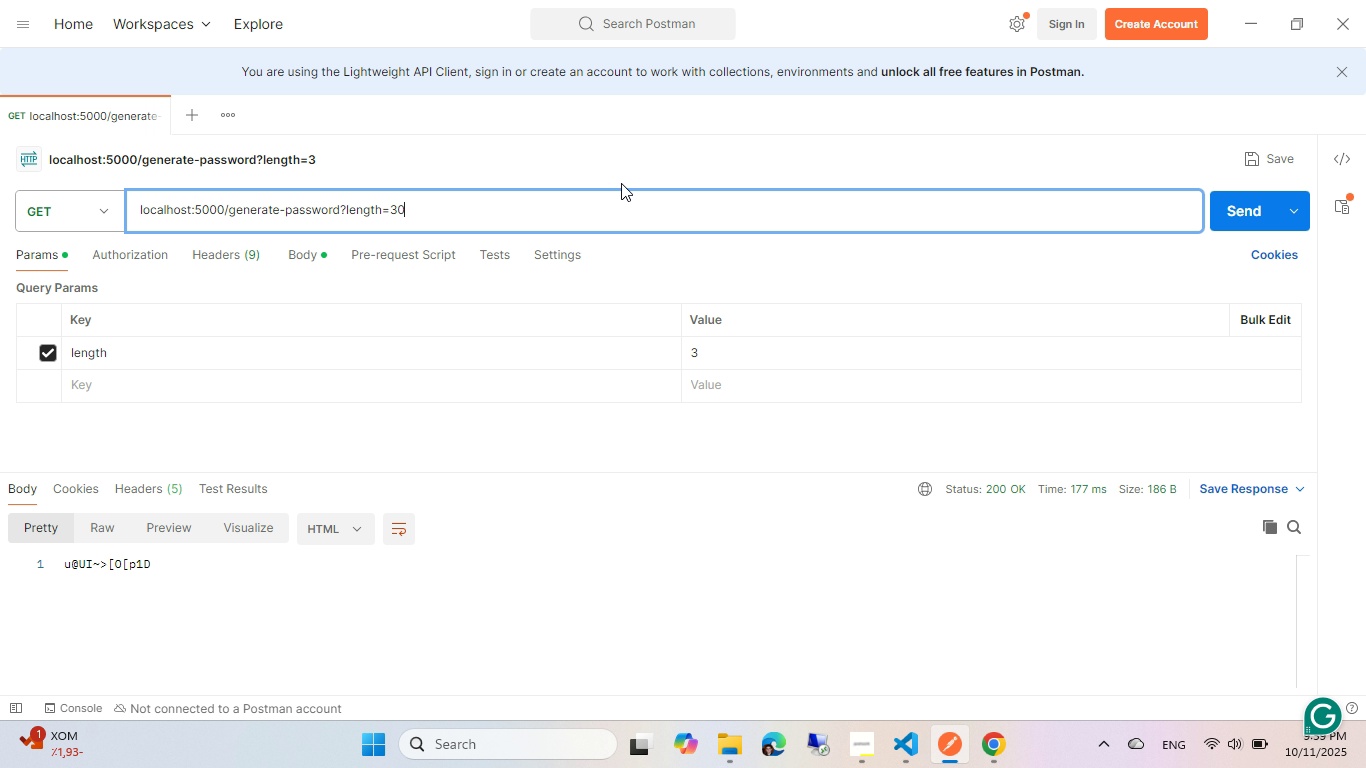 
key(Numpad0)
 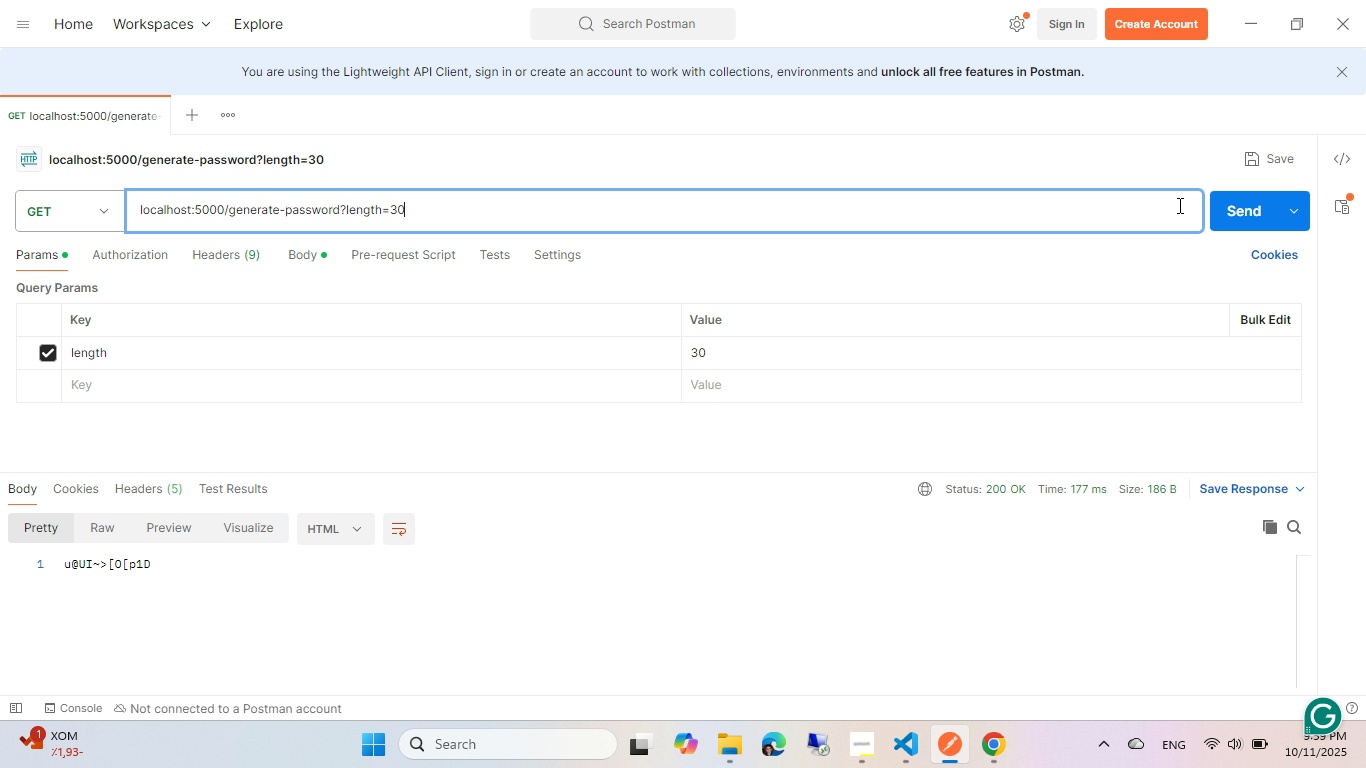 
left_click([1235, 212])
 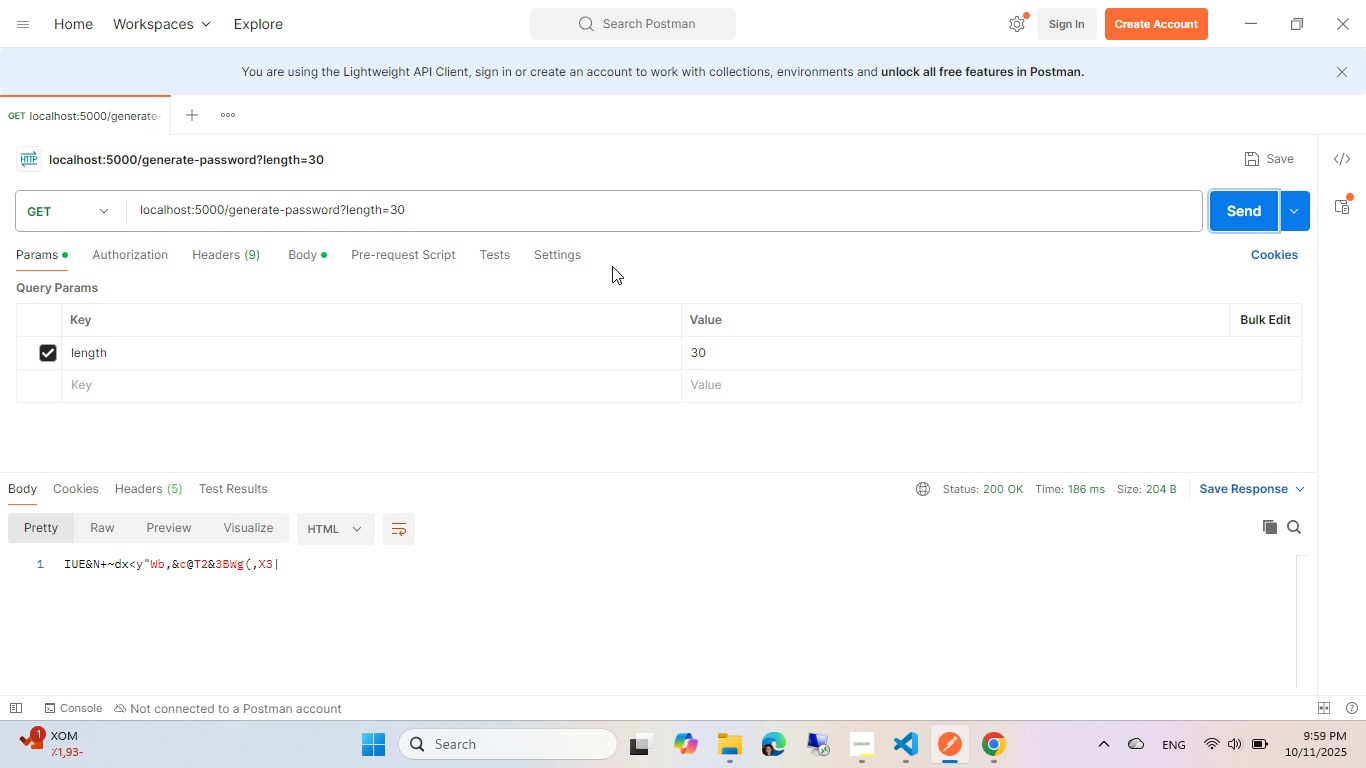 
wait(16.11)
 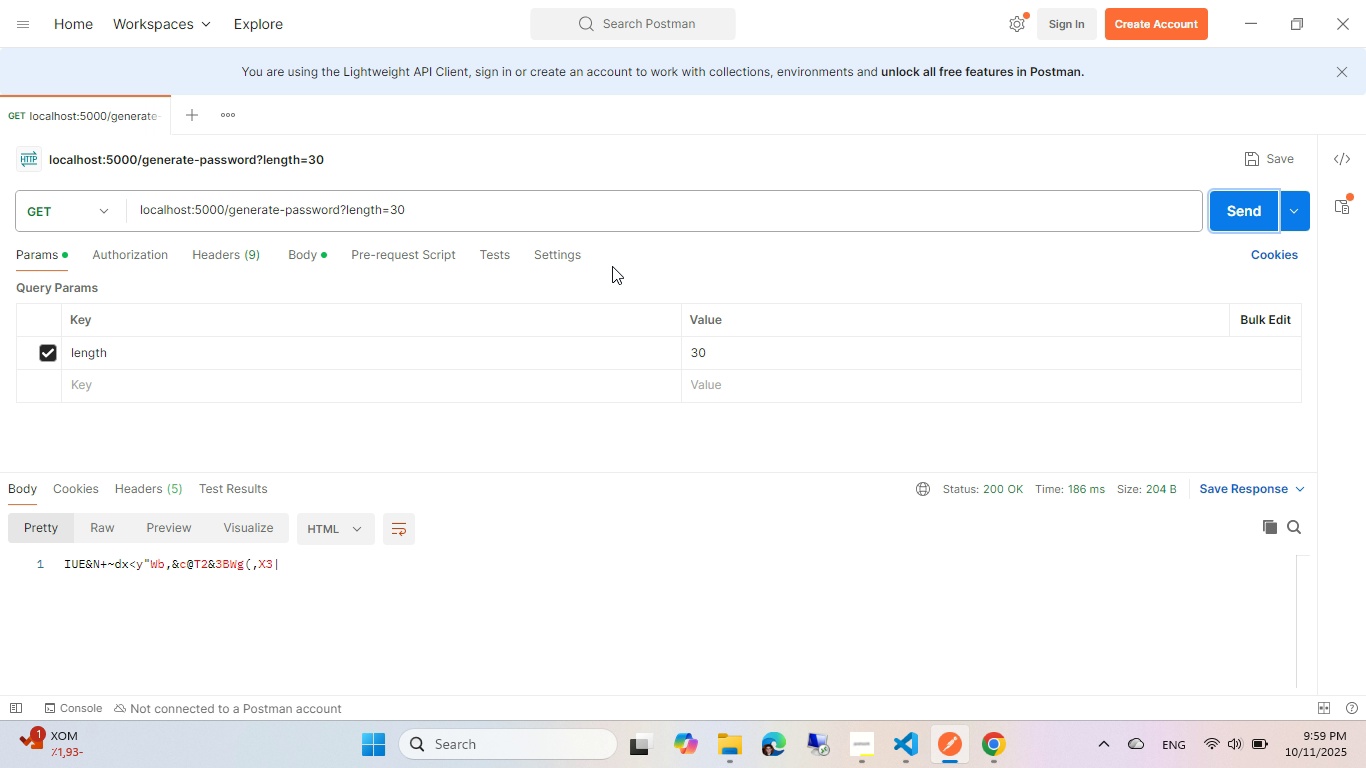 
left_click([907, 756])
 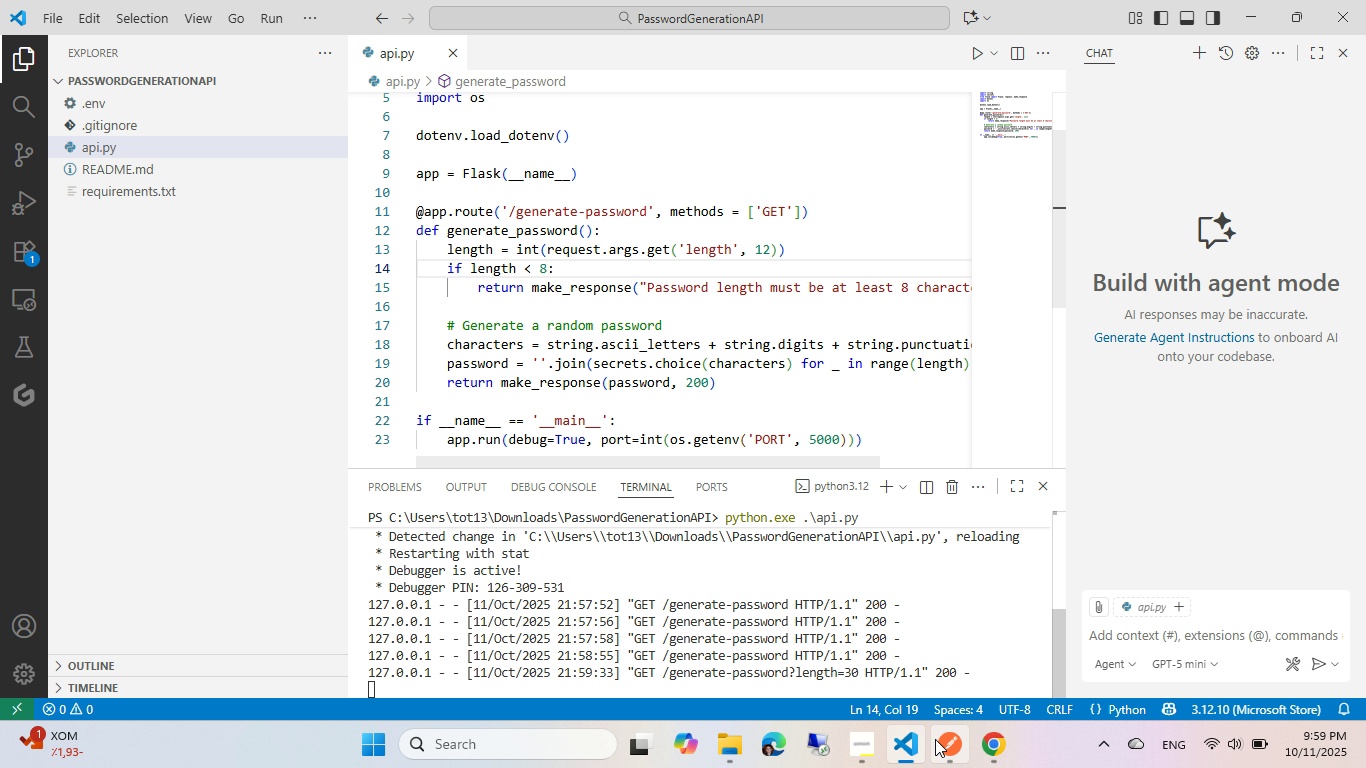 
left_click([996, 743])
 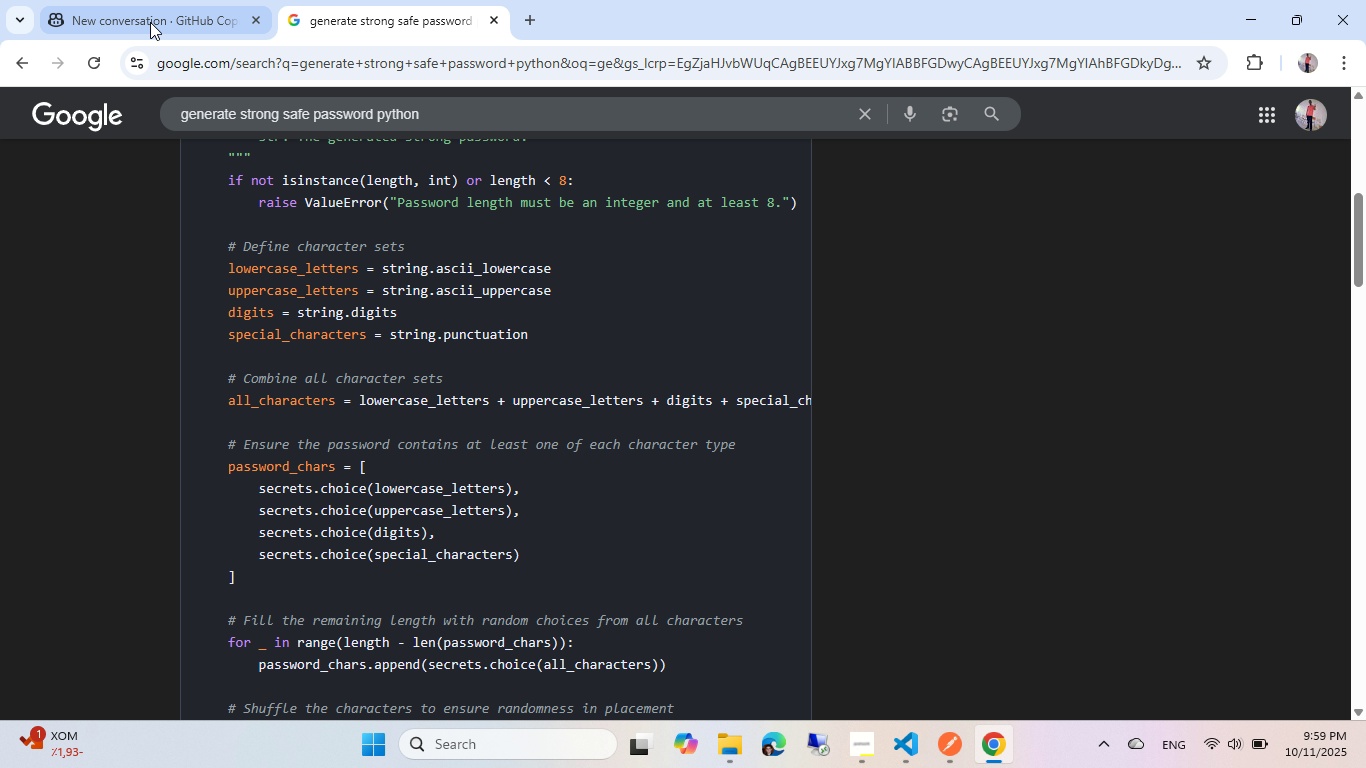 
left_click([148, 22])
 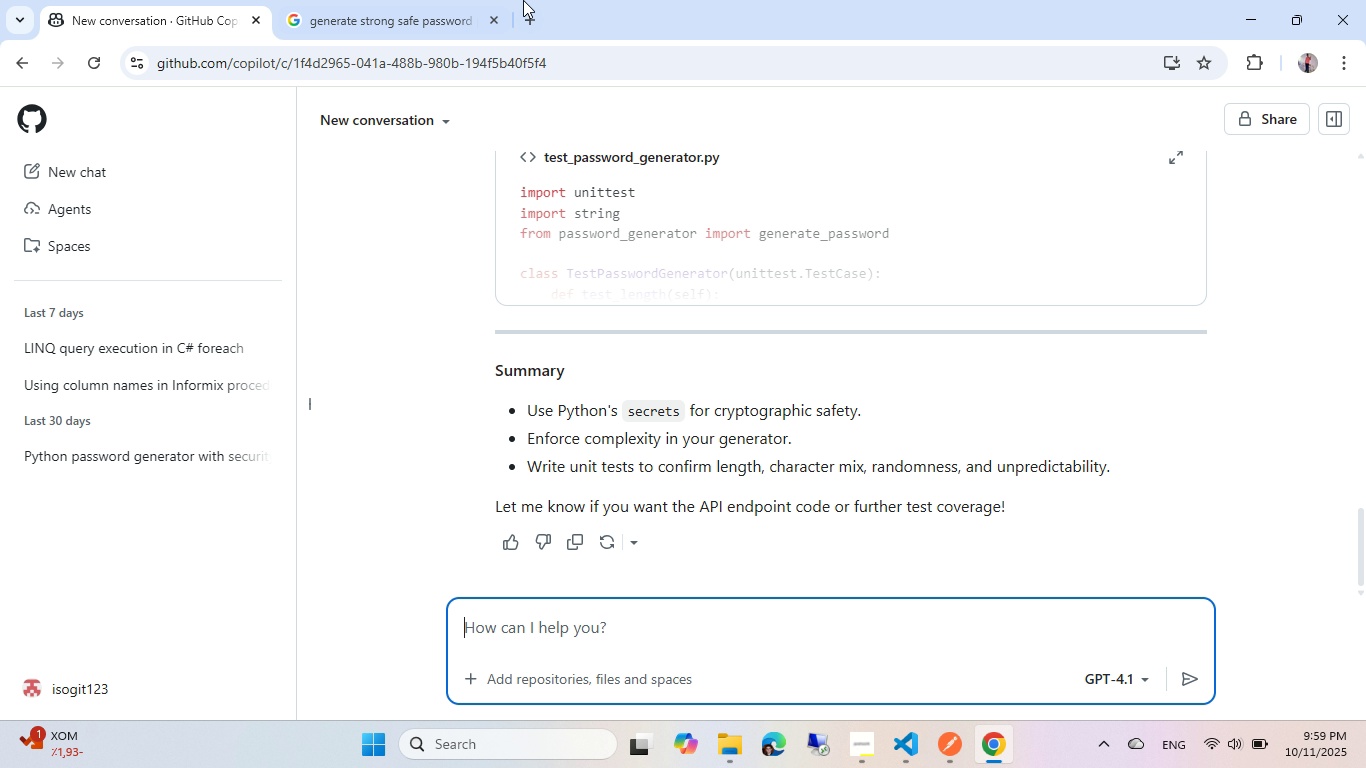 
scroll: coordinate [669, 374], scroll_direction: up, amount: 2.0
 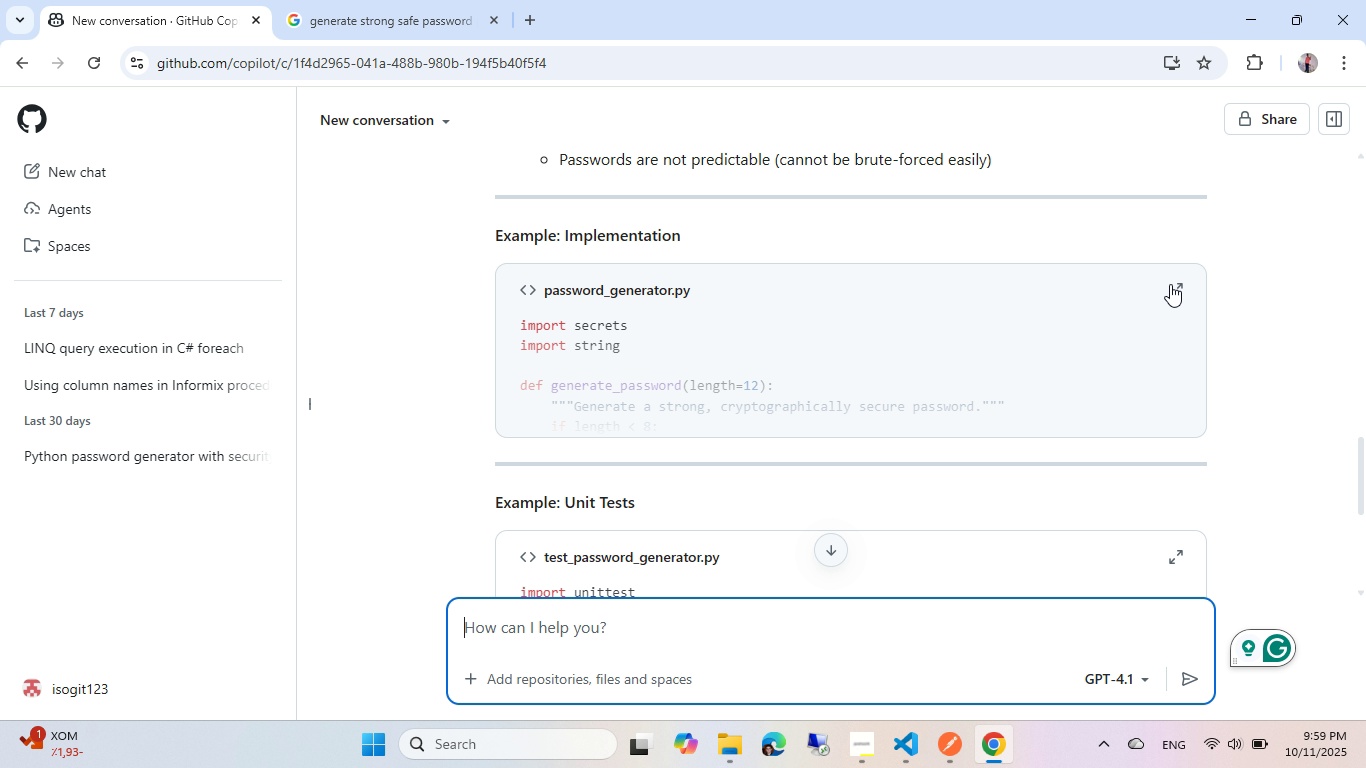 
scroll: coordinate [897, 286], scroll_direction: down, amount: 3.0
 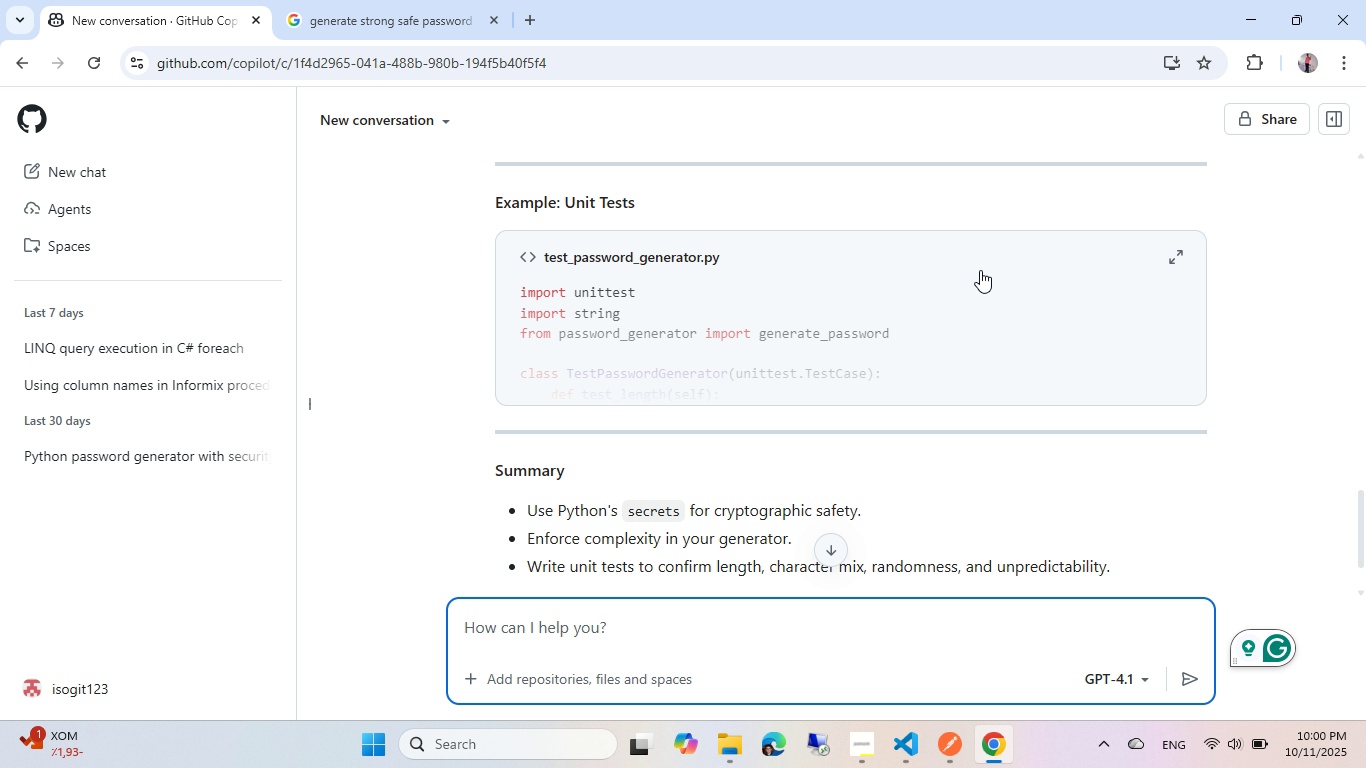 
left_click([1173, 253])
 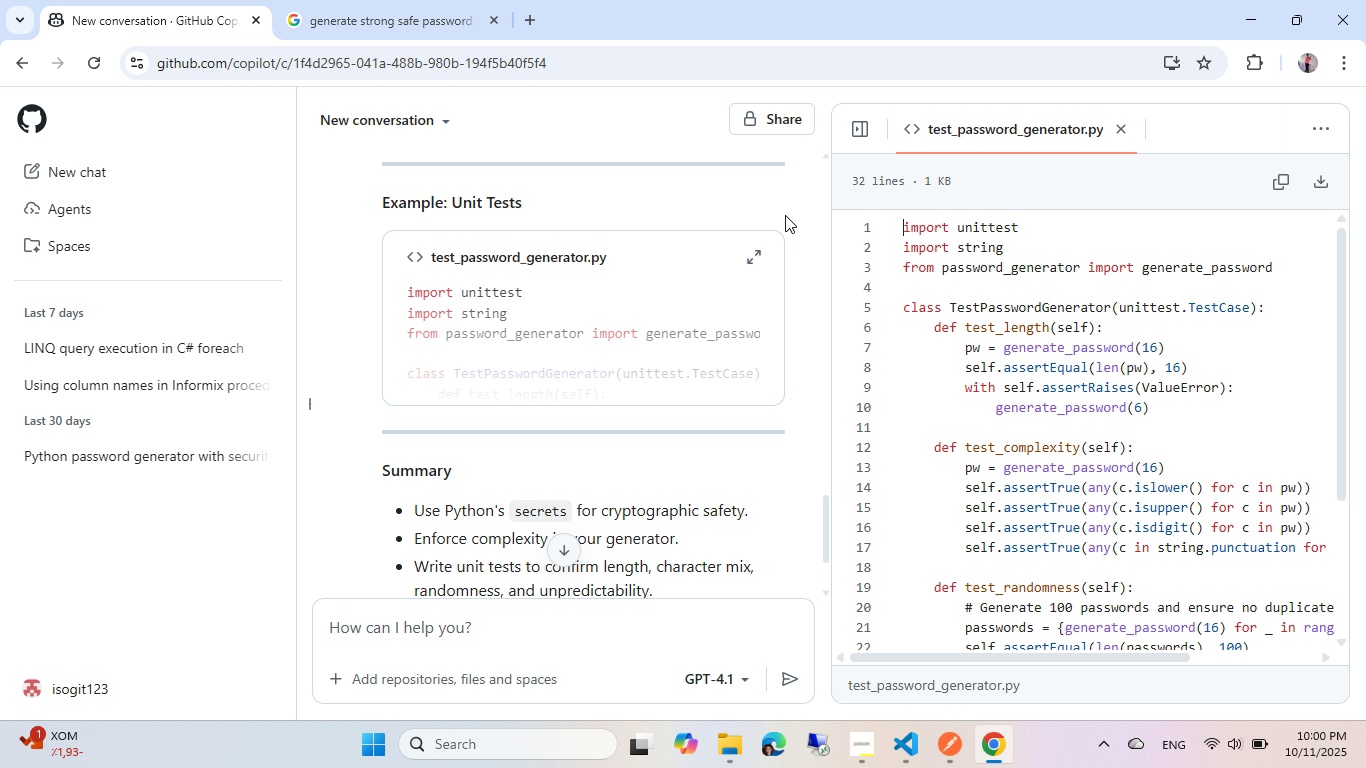 
wait(13.59)
 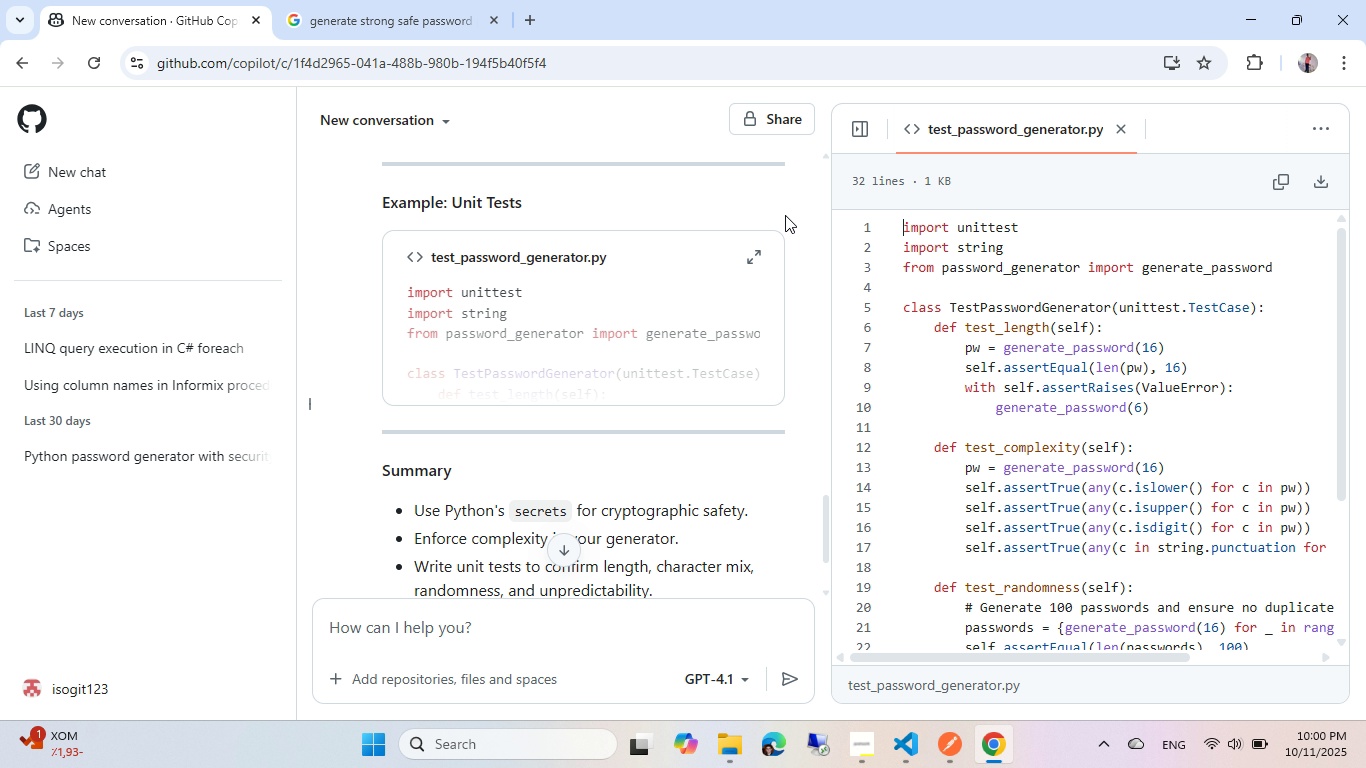 
left_click([947, 753])
 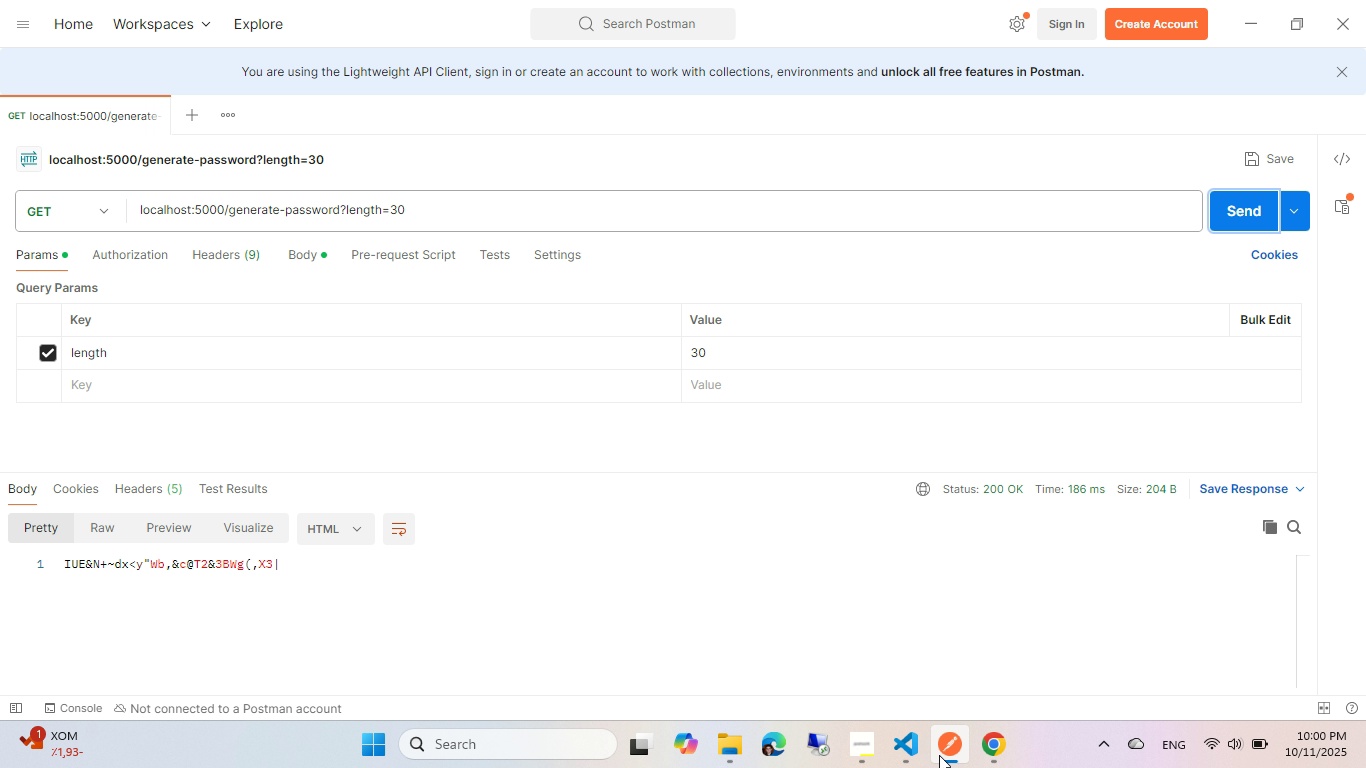 
left_click([915, 750])
 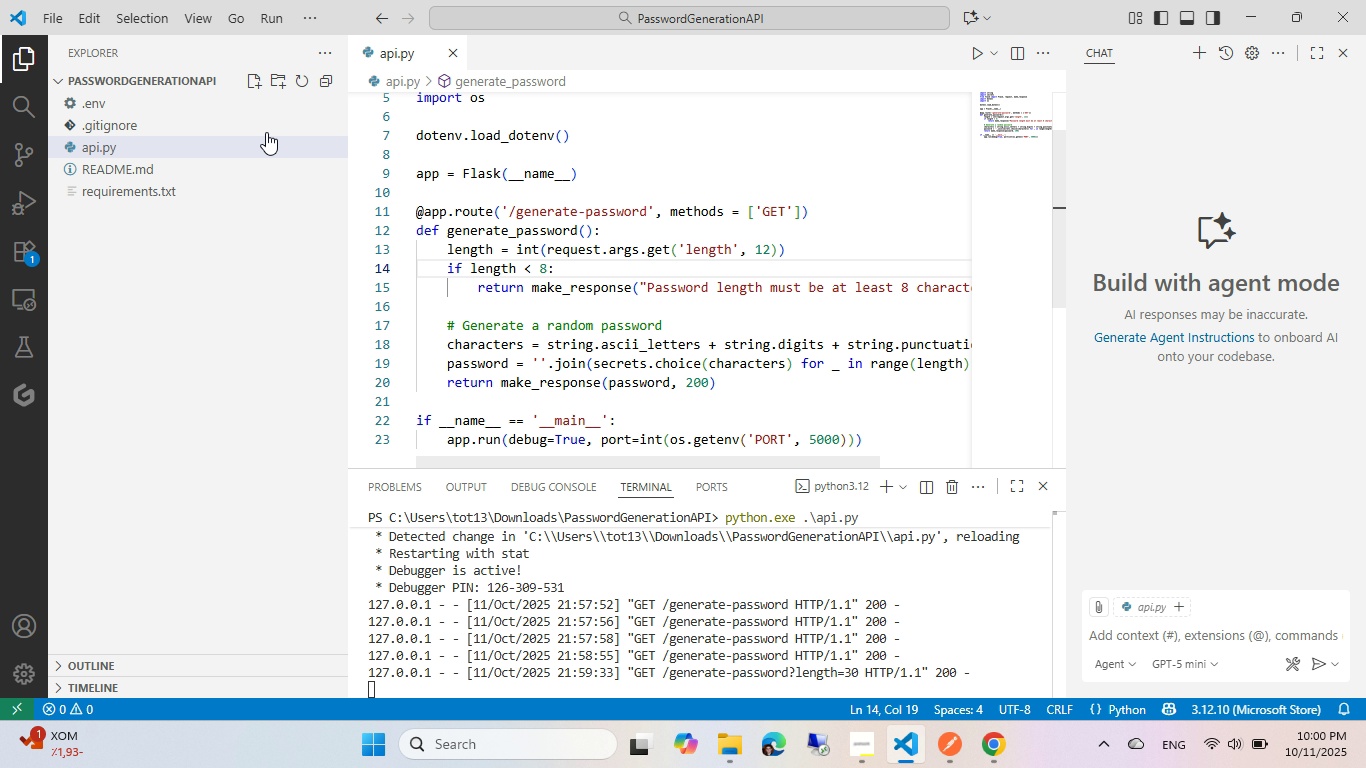 
left_click([256, 86])
 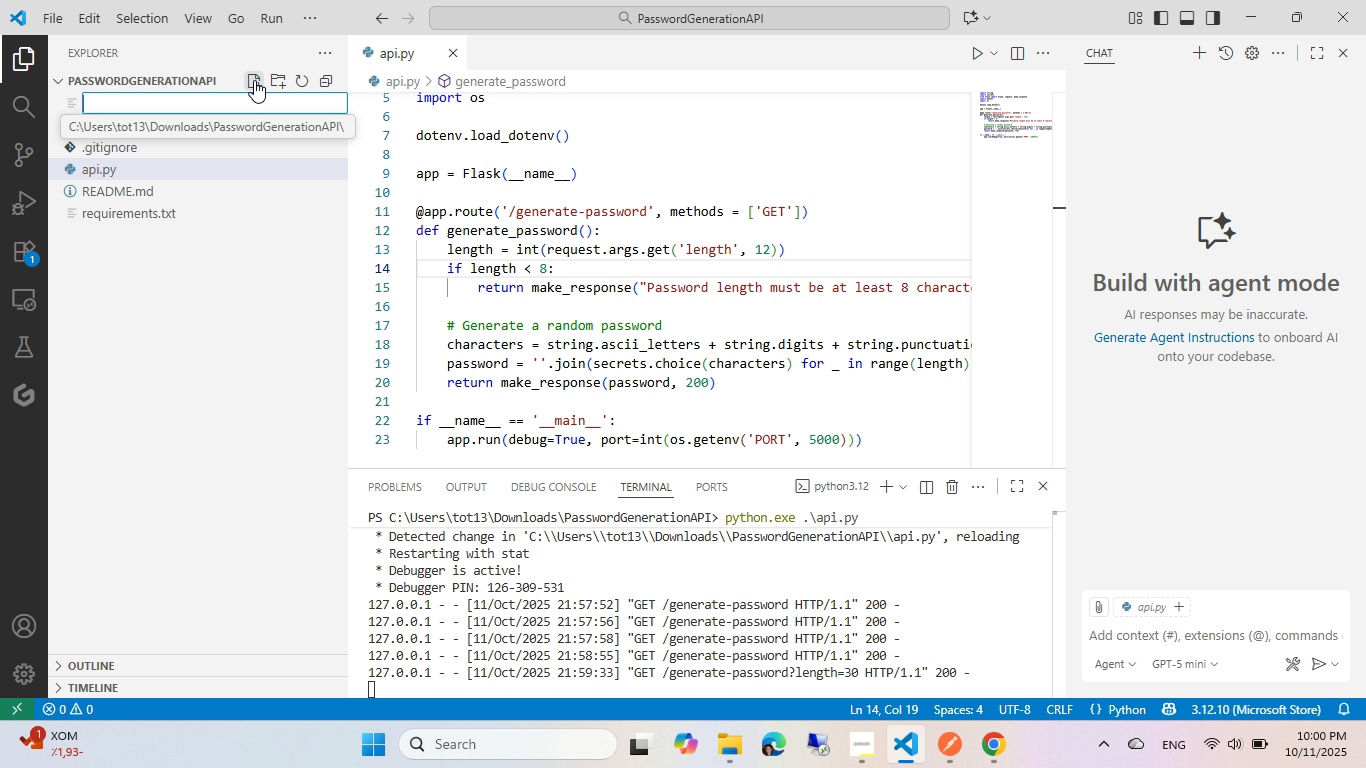 
type(unittest.py)
 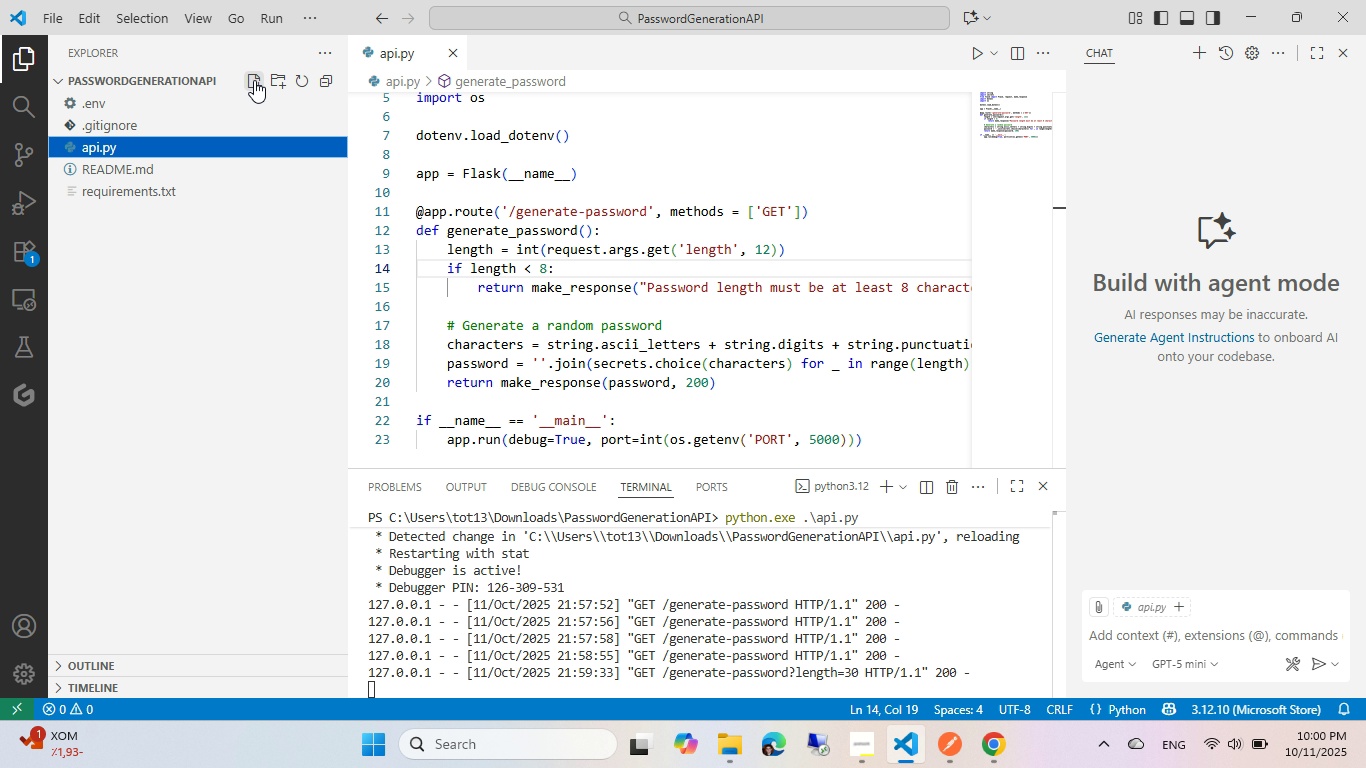 
key(Enter)
 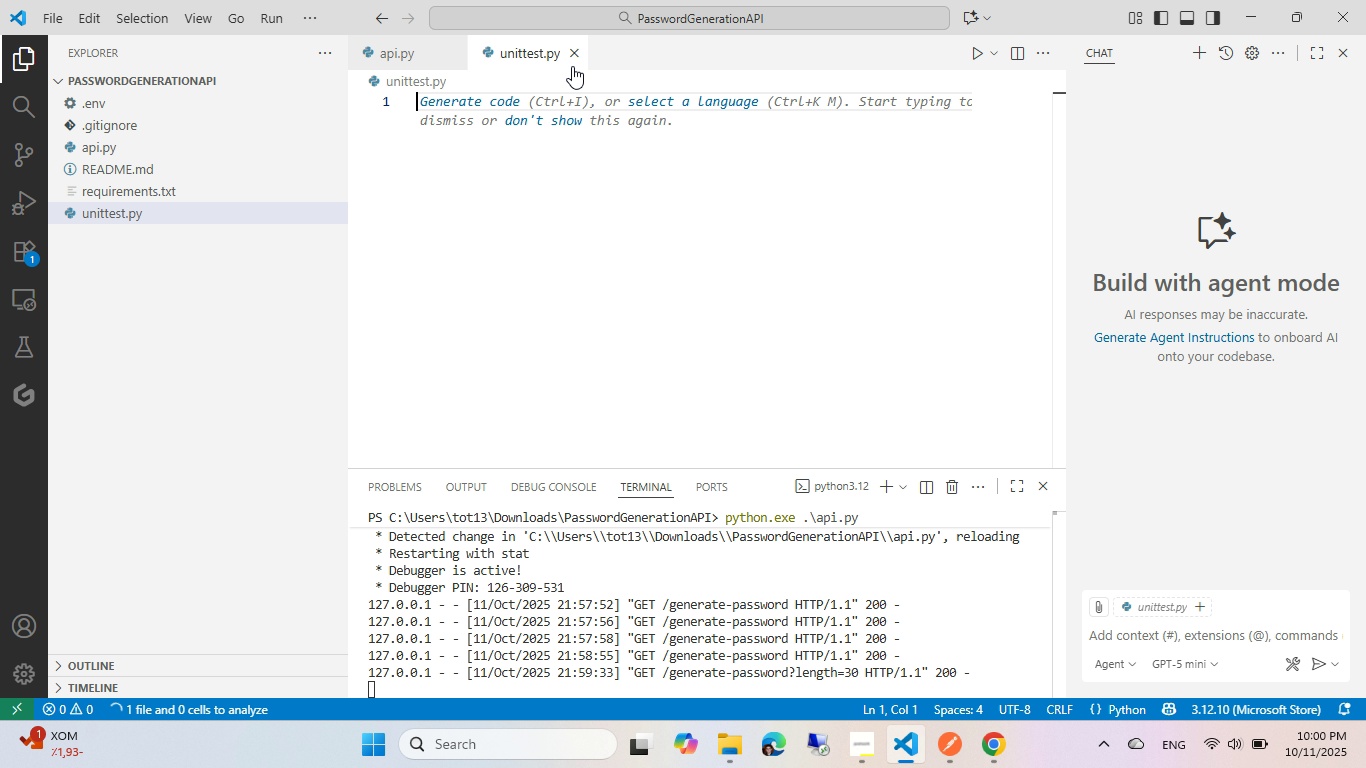 
left_click([572, 187])
 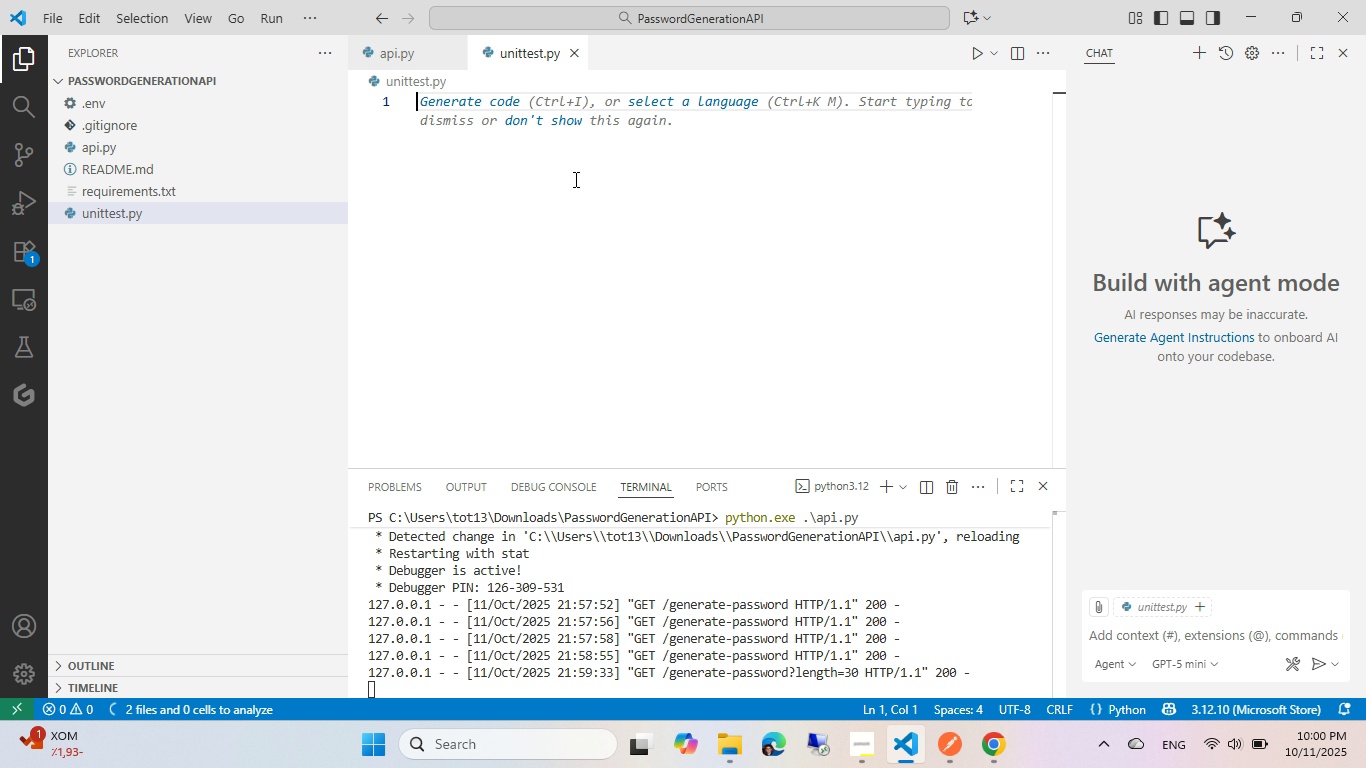 
type(imo)
key(Backspace)
key(Tab)
type( unit)
 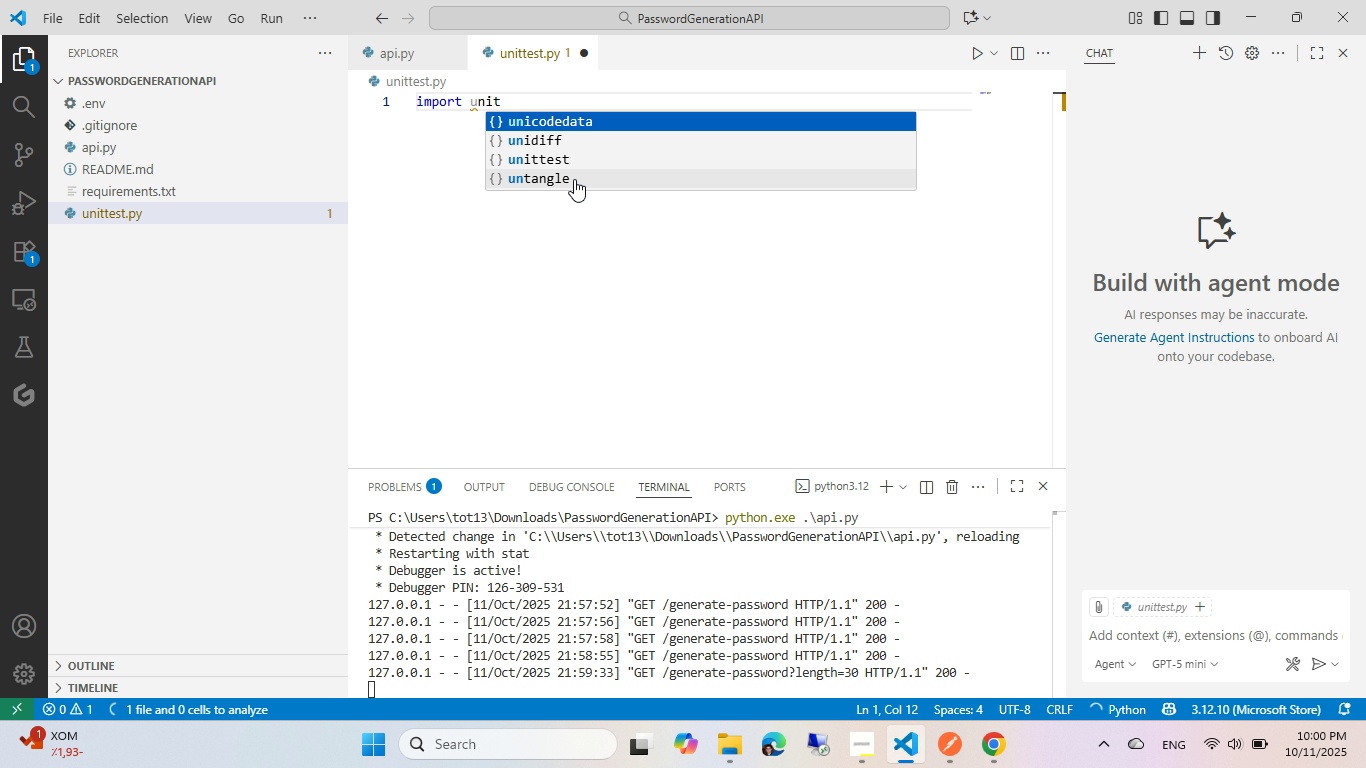 
key(ArrowDown)
 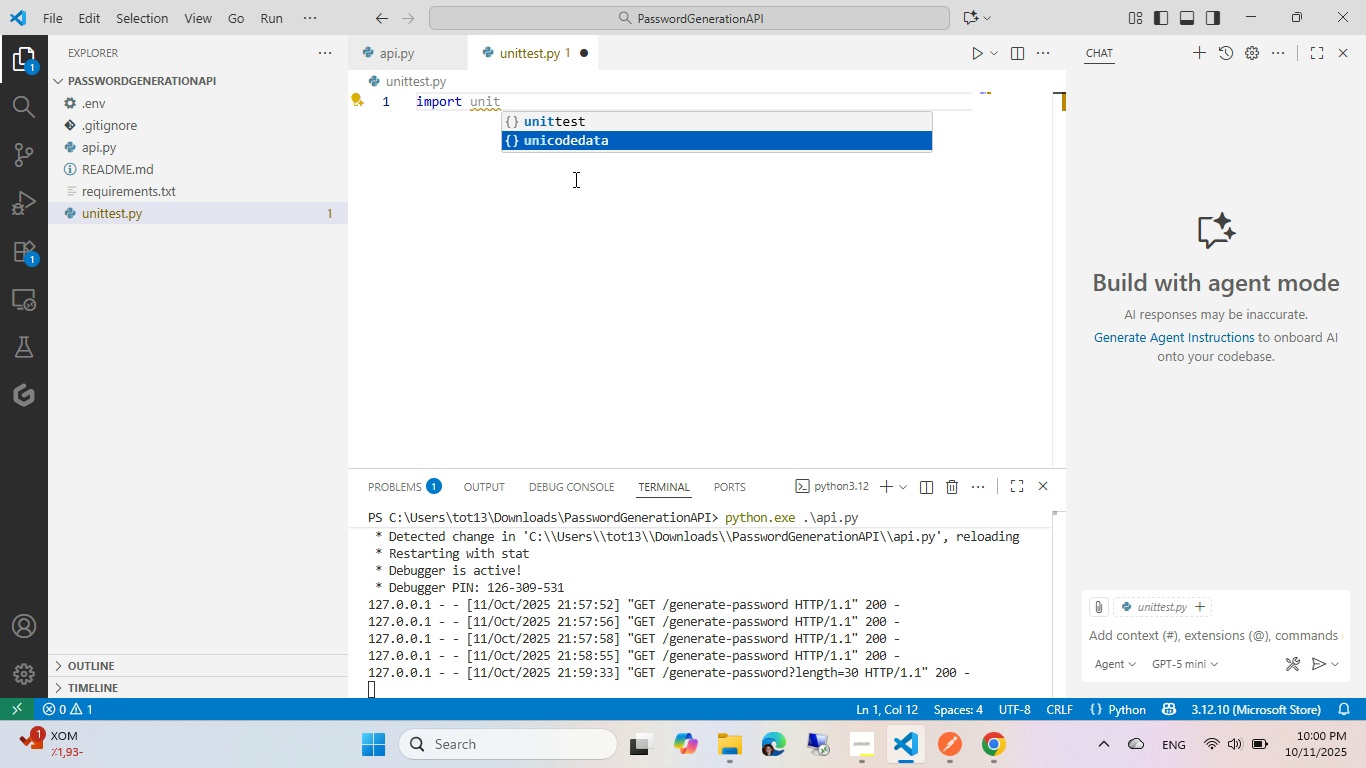 
key(ArrowUp)
 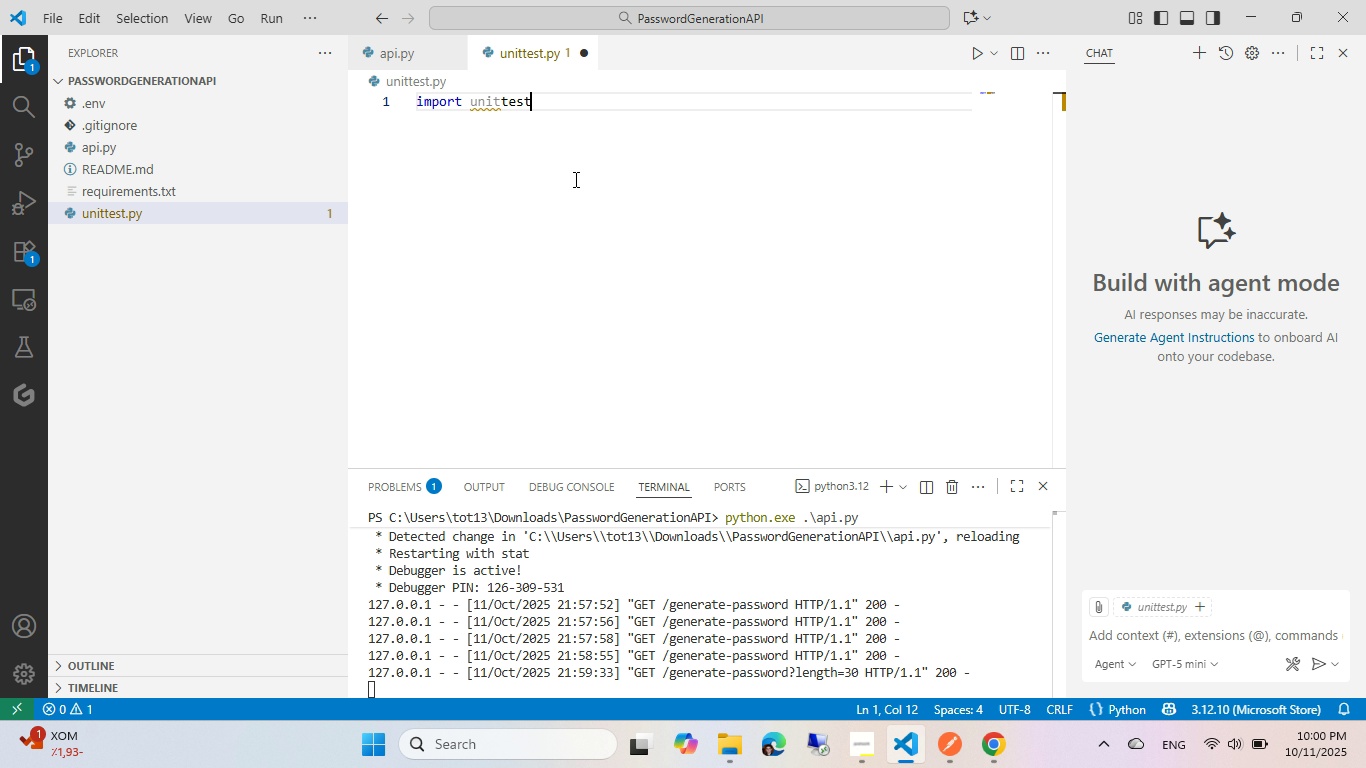 
key(Enter)
 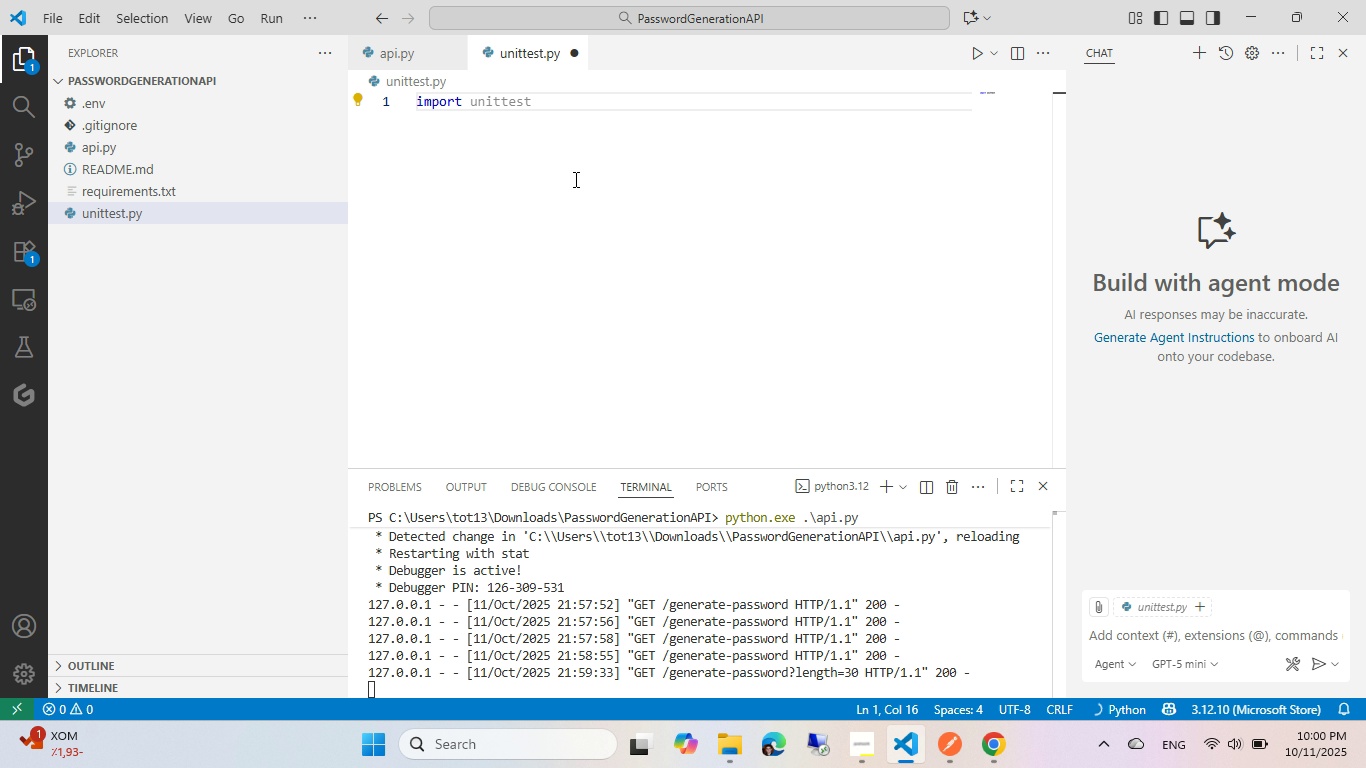 
key(Enter)
 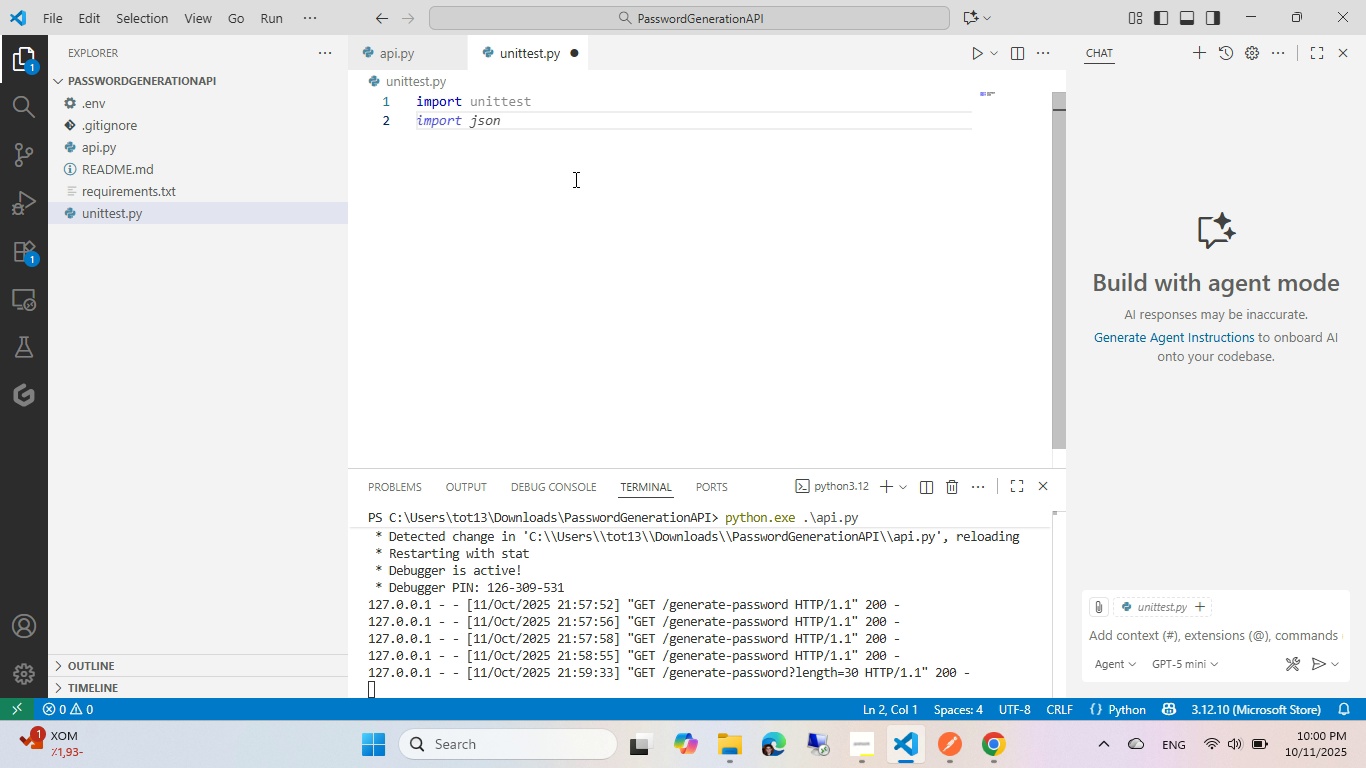 
key(Enter)
 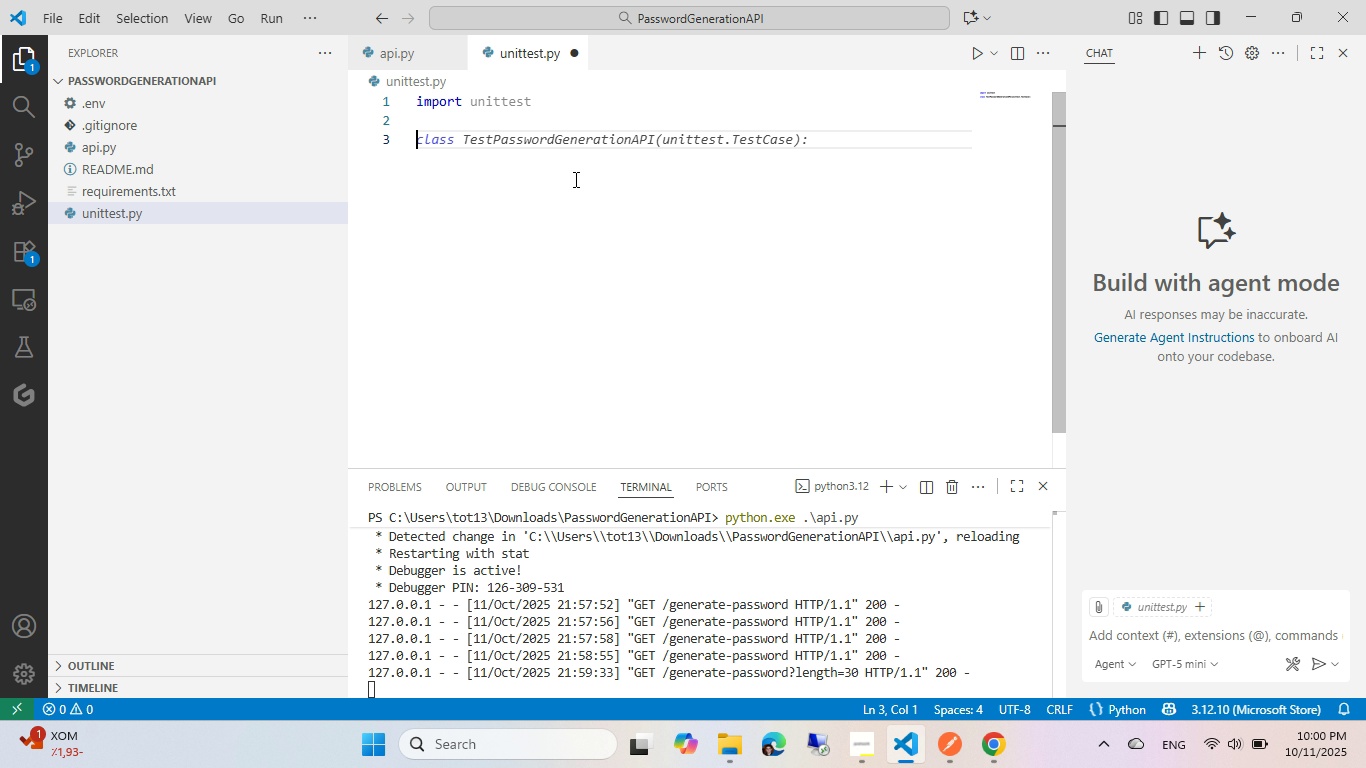 
key(Tab)
 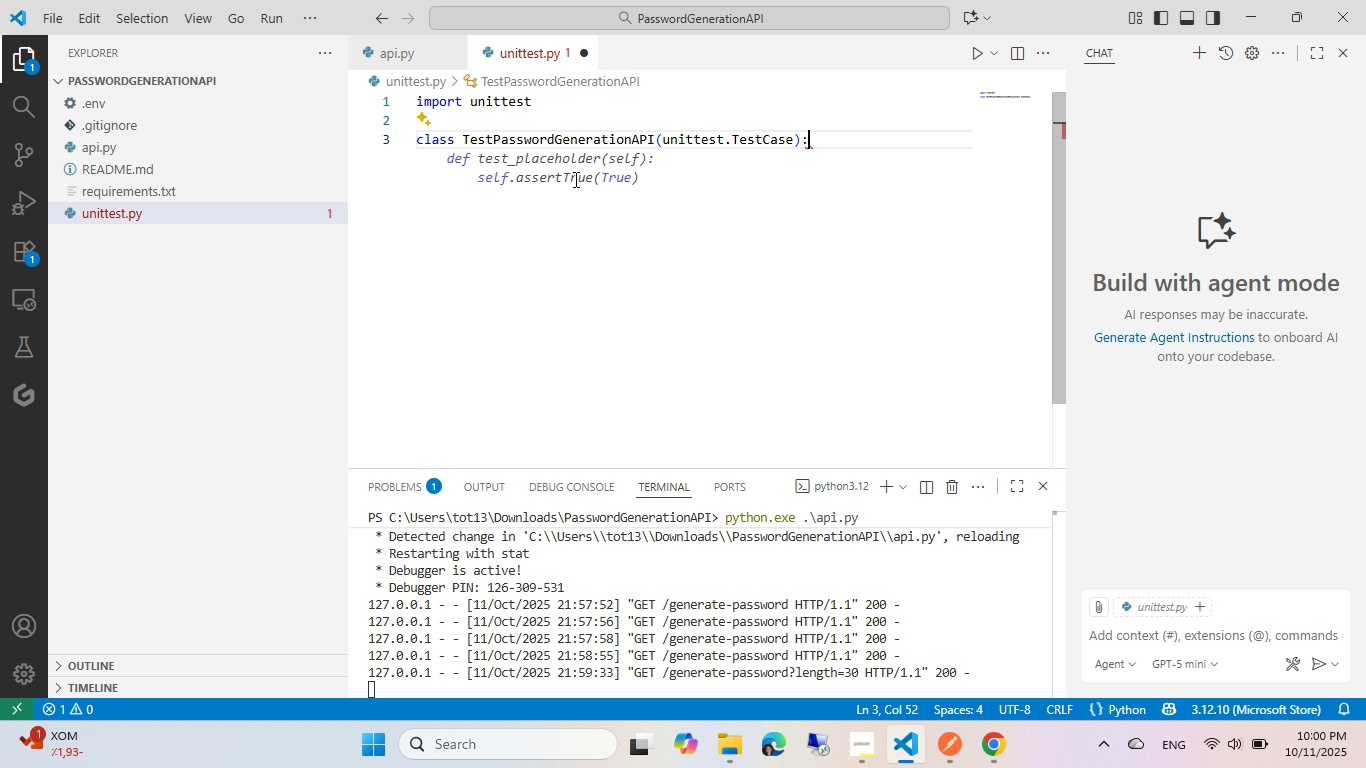 
key(ArrowLeft)
 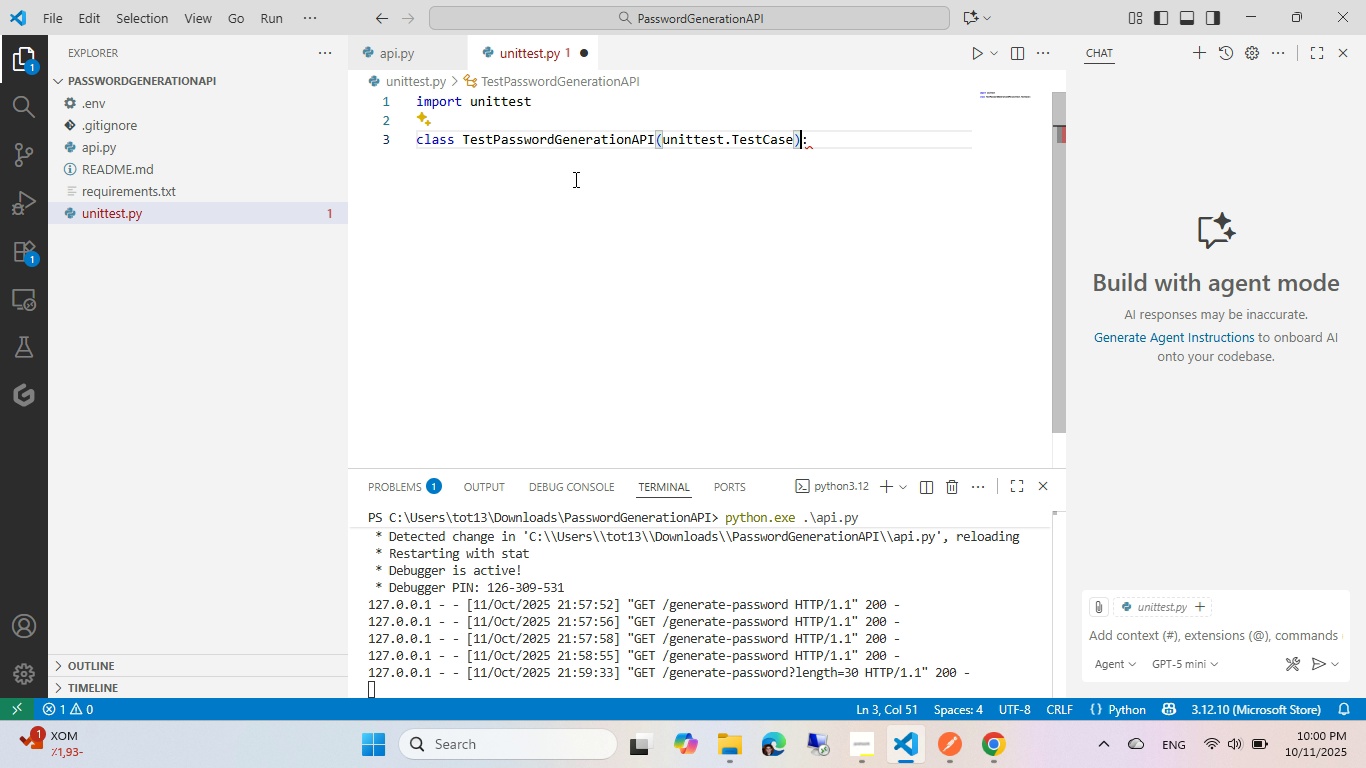 
key(ArrowLeft)
 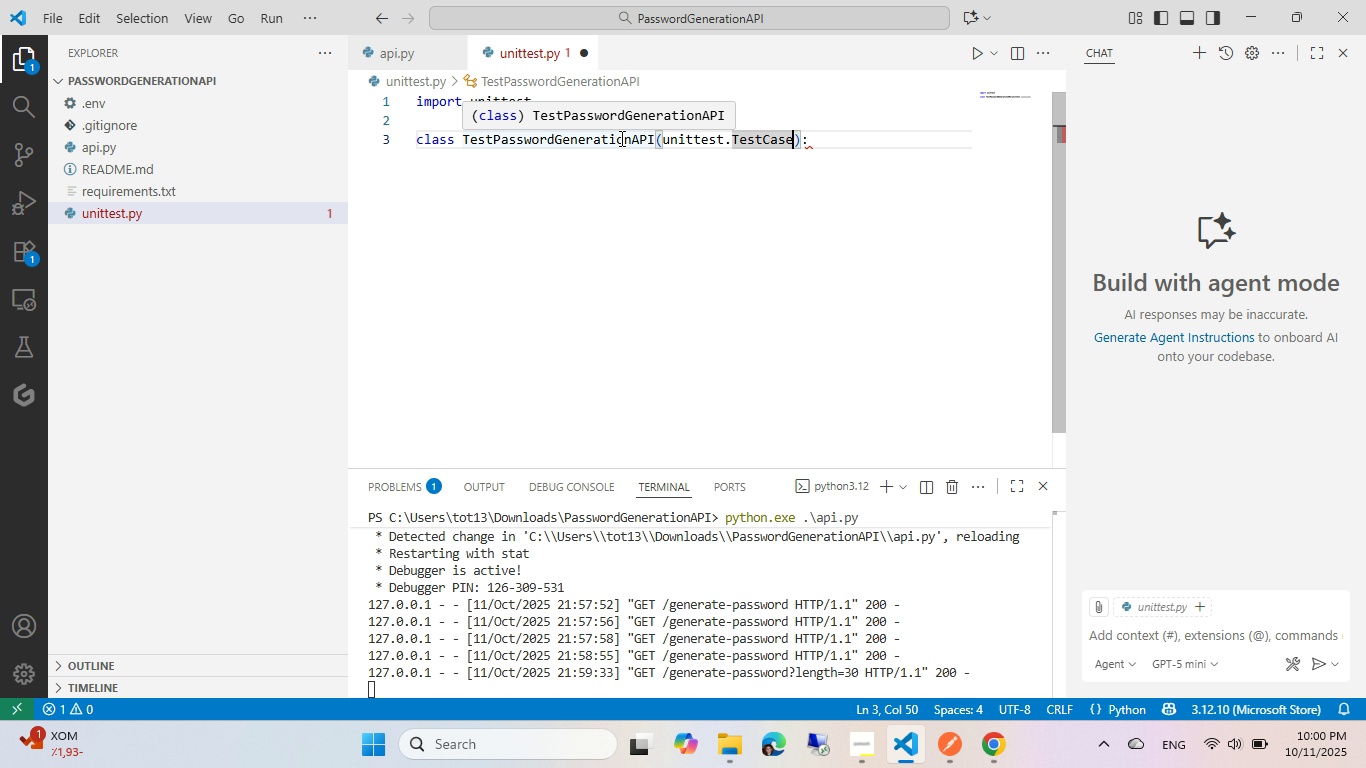 
wait(8.41)
 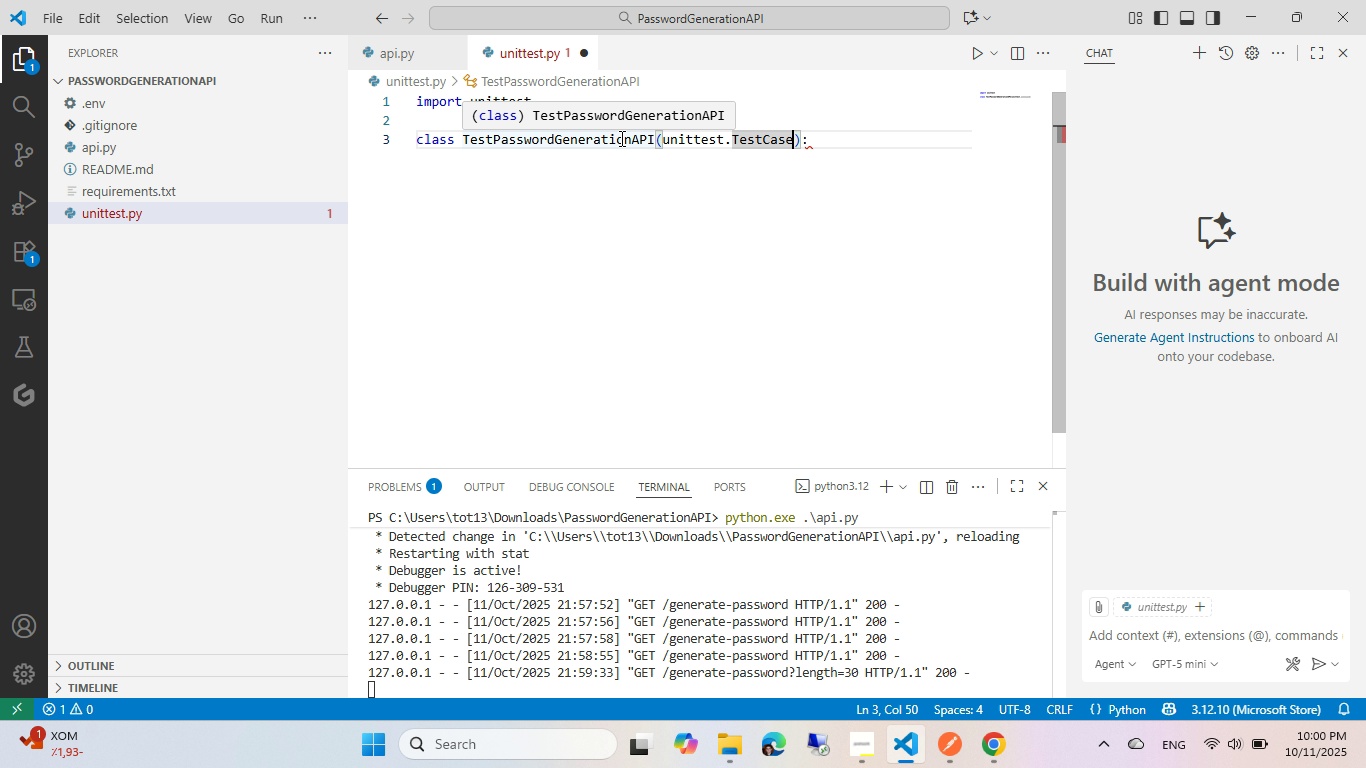 
mouse_move([747, 108])
 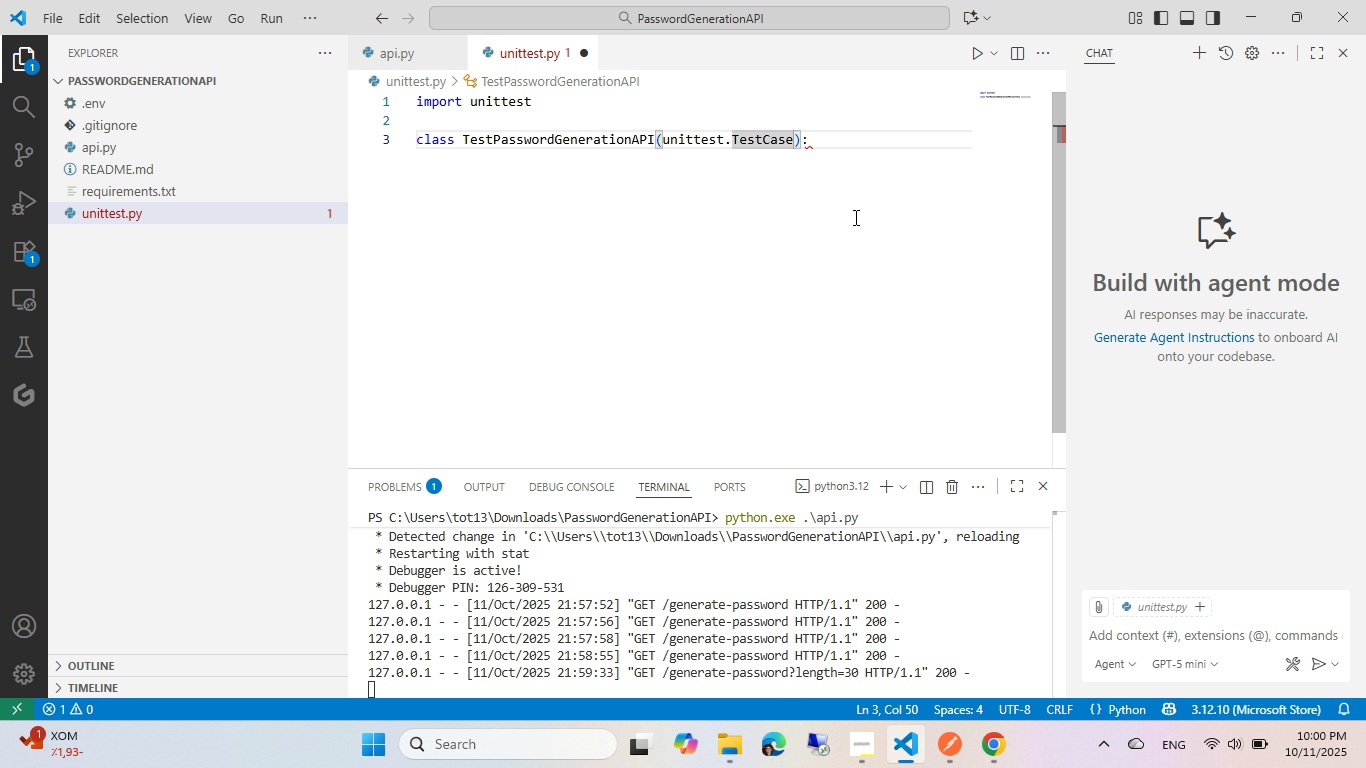 
left_click([851, 242])
 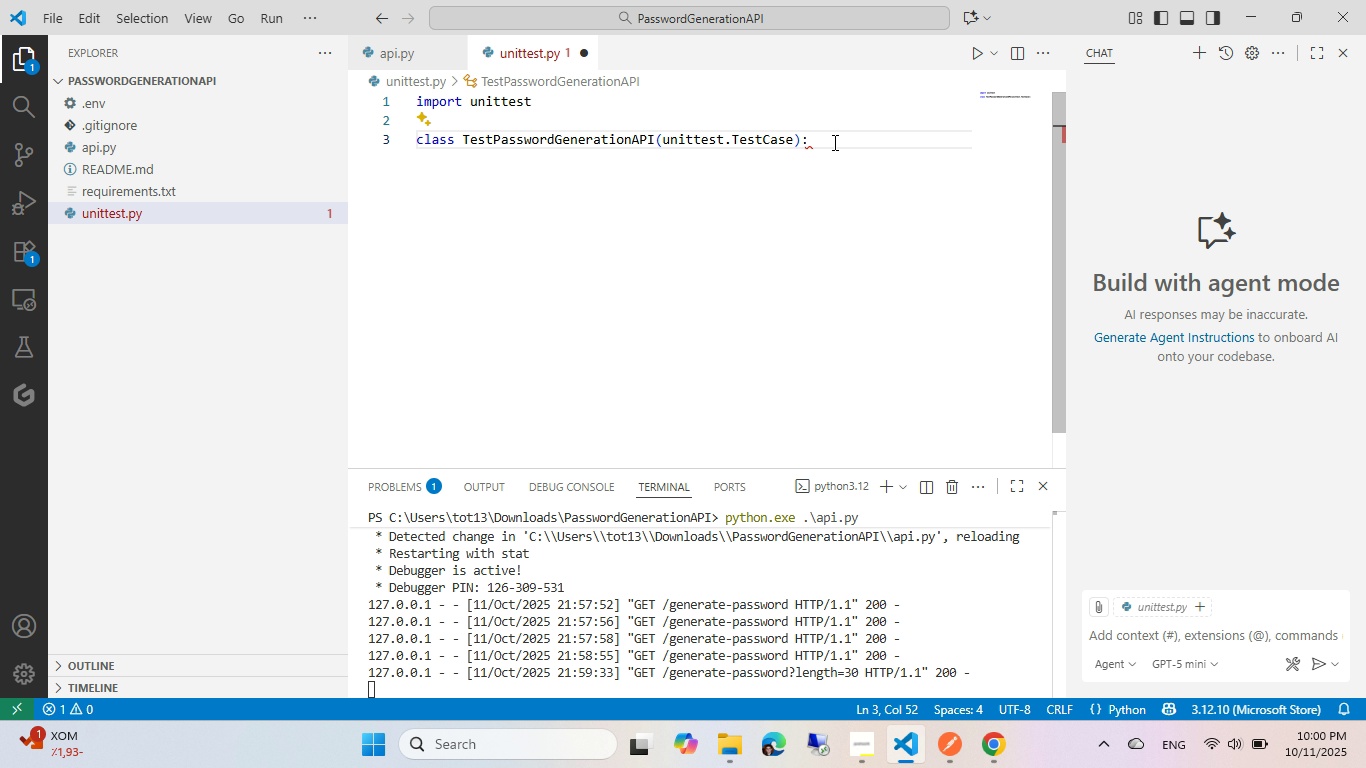 
left_click([833, 142])
 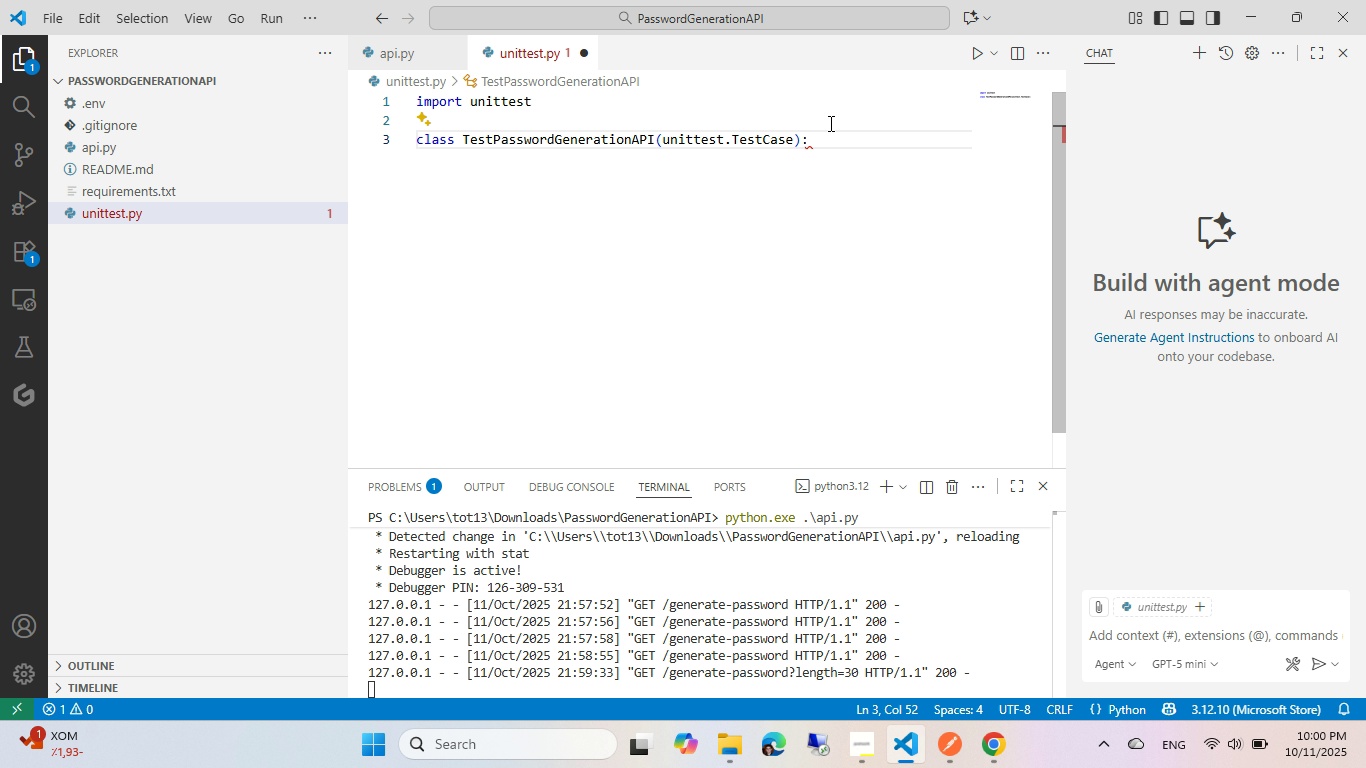 
hold_key(key=NumpadEnter, duration=0.31)
 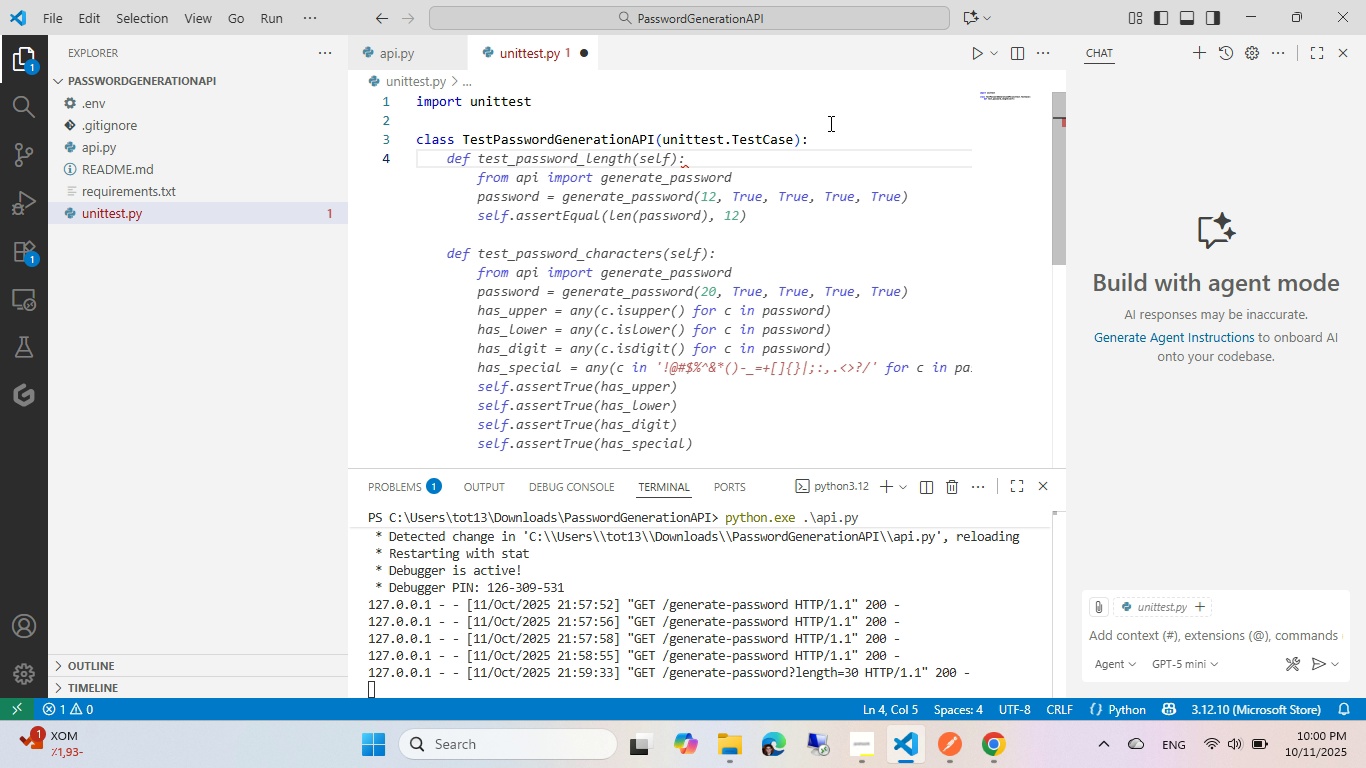 
type(def test_)
 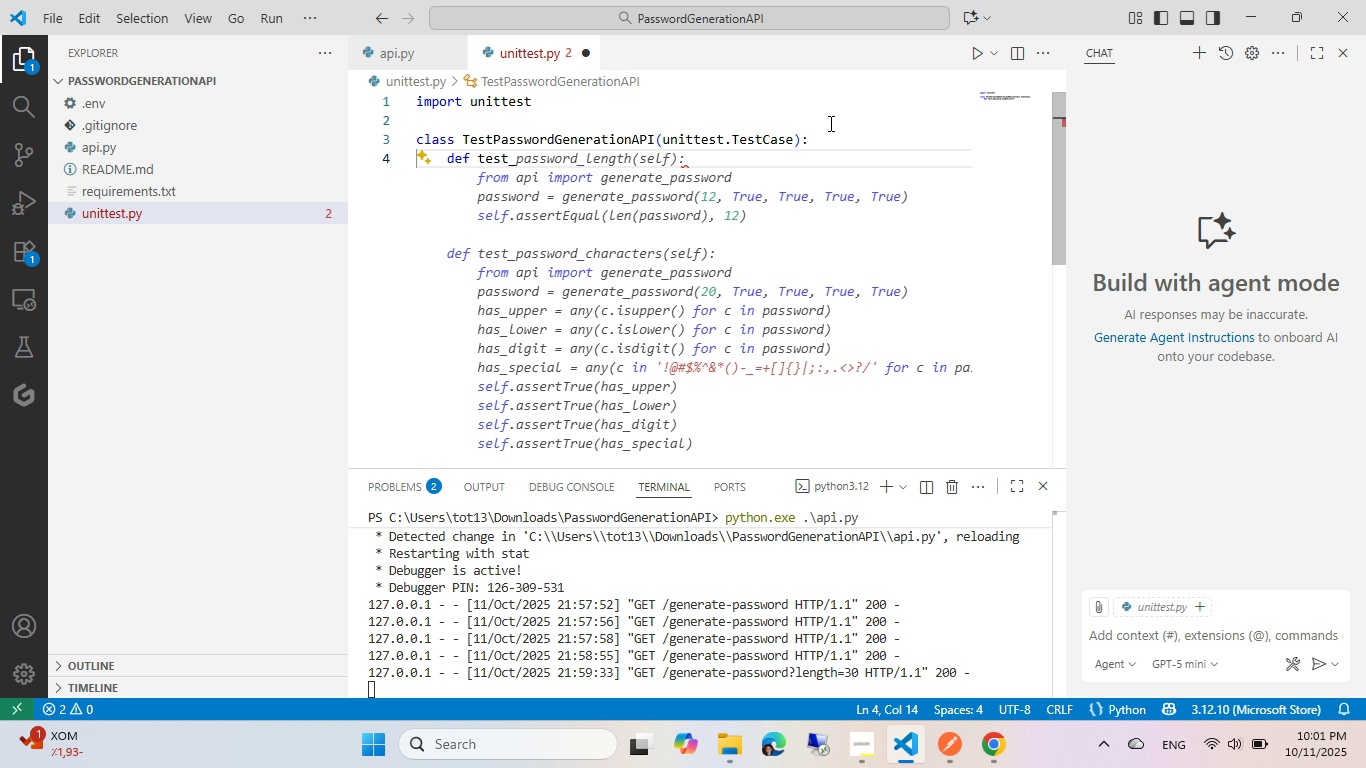 
hold_key(key=Tab, duration=0.31)
 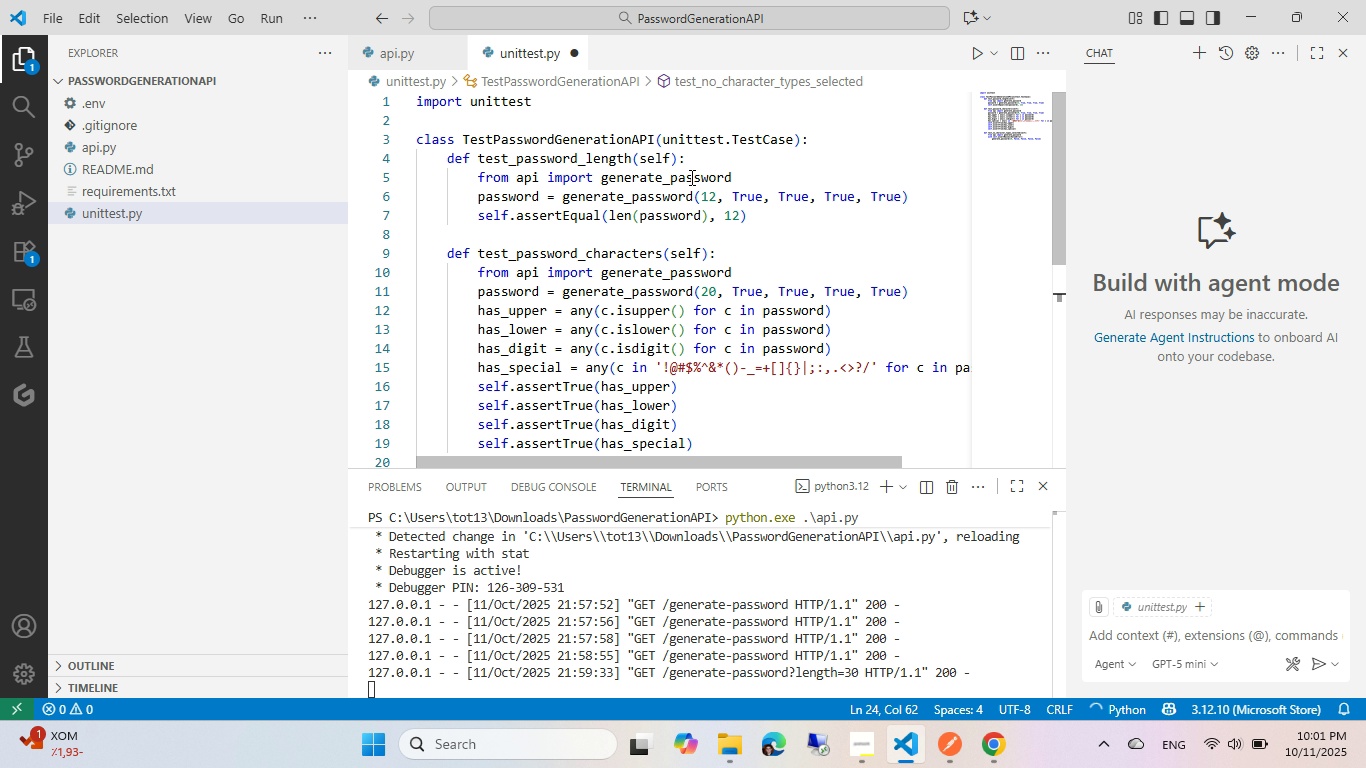 
left_click([686, 180])
 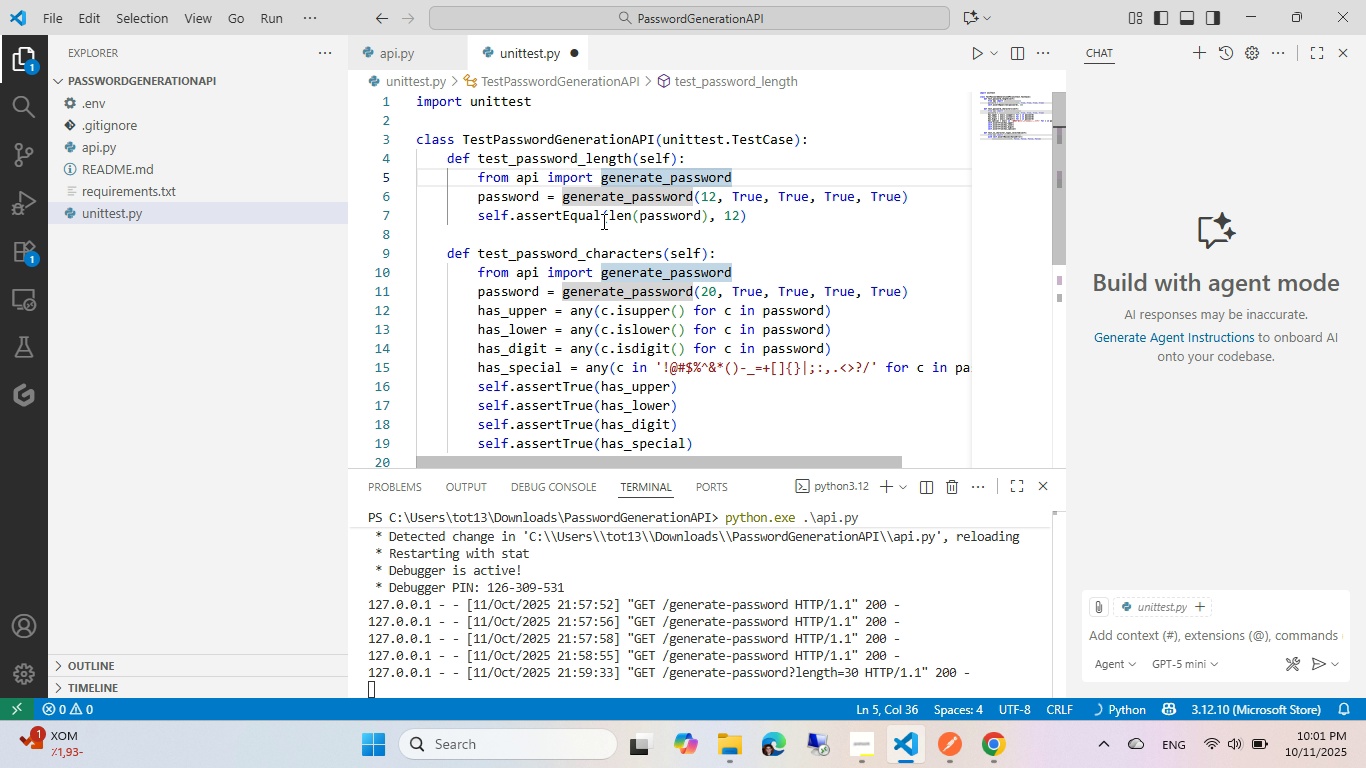 
mouse_move([644, 174])
 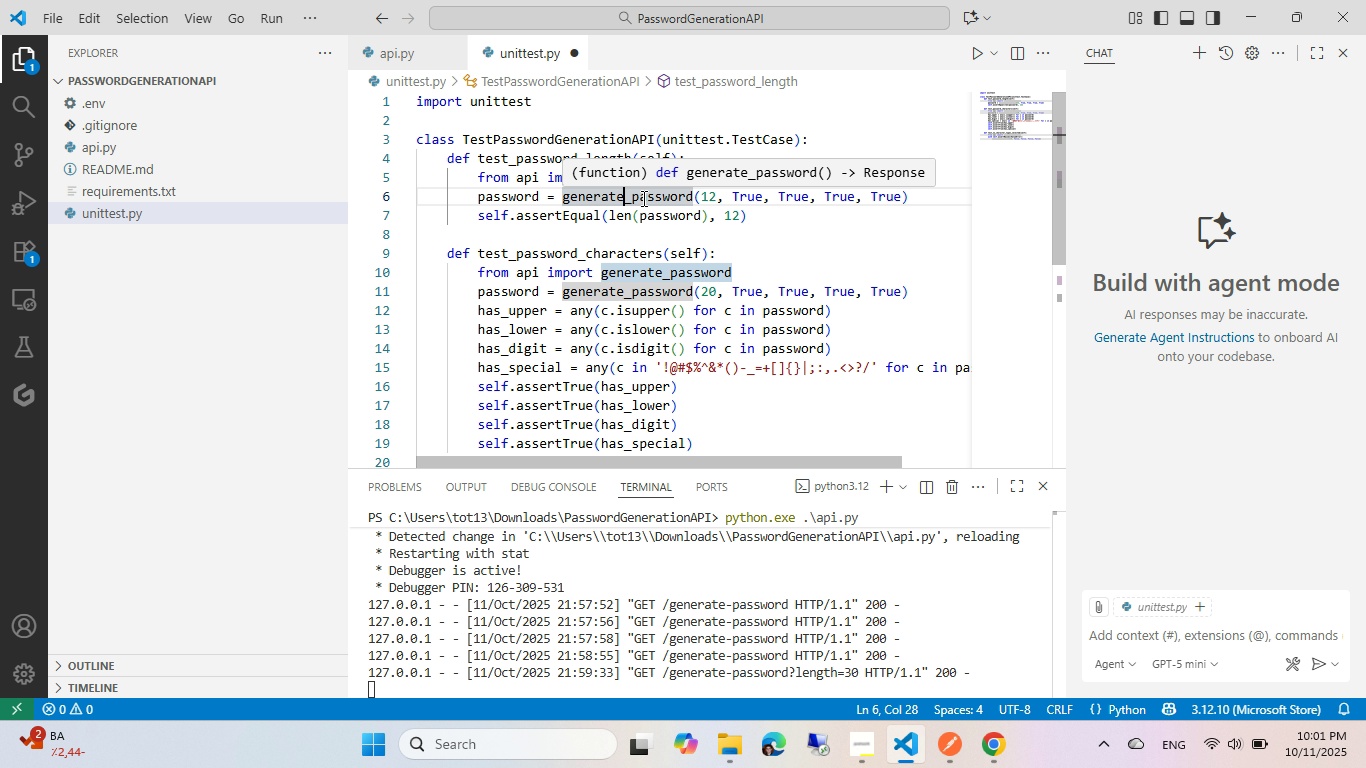 
left_click([651, 243])
 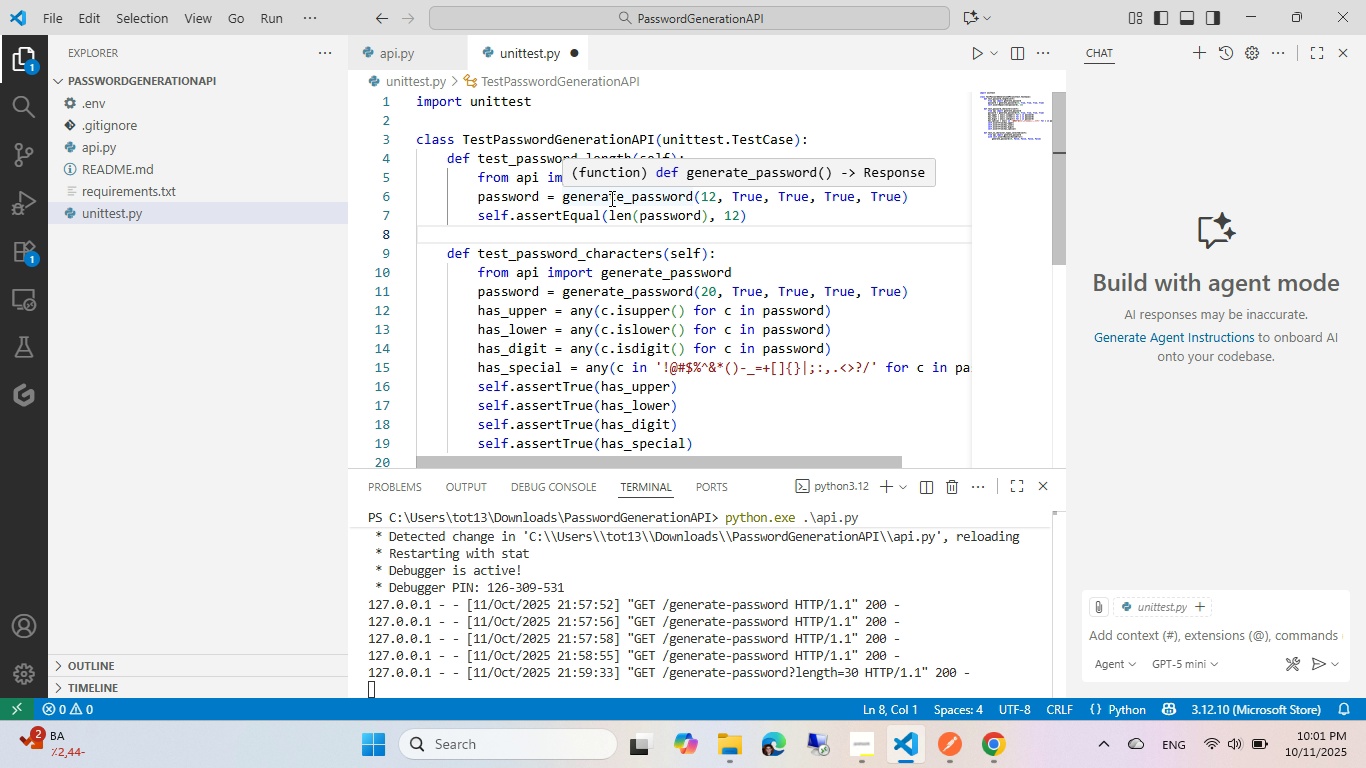 
left_click([961, 756])
 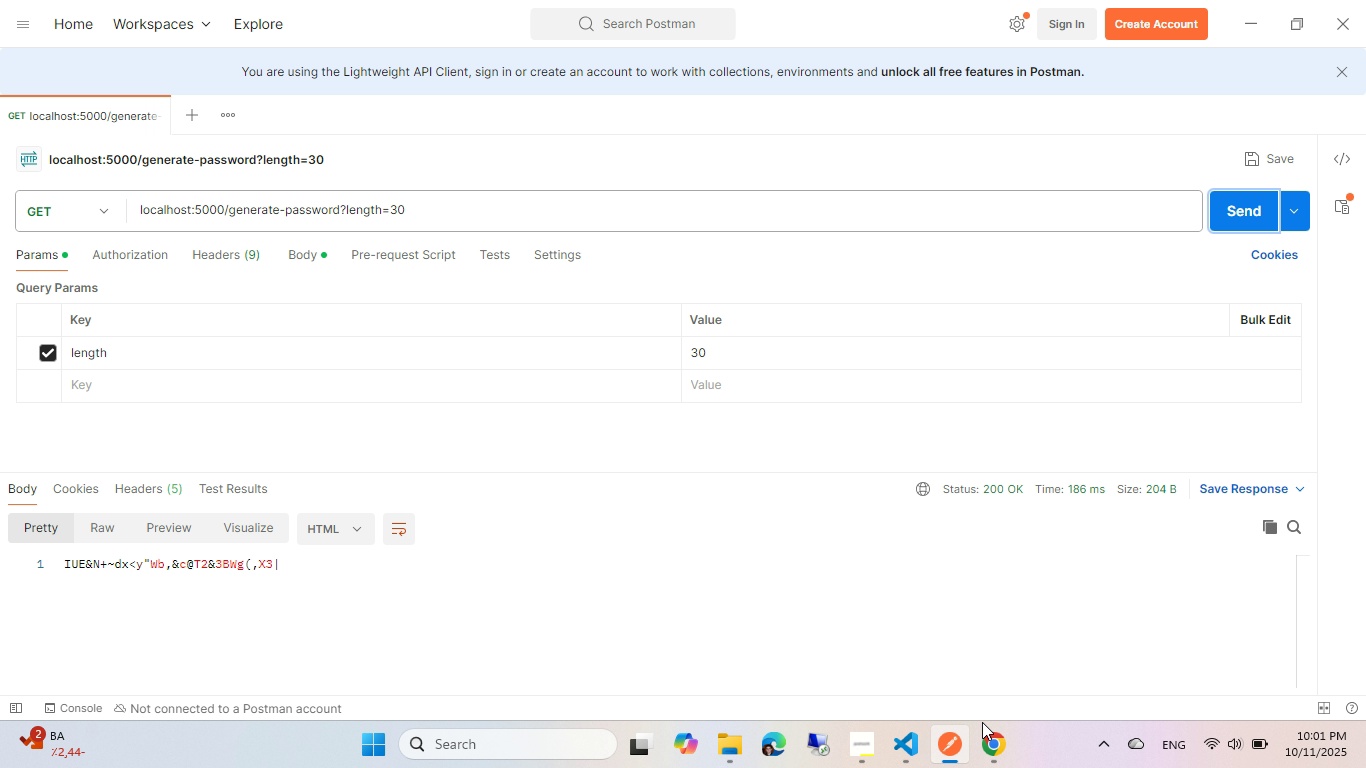 
left_click([984, 755])
 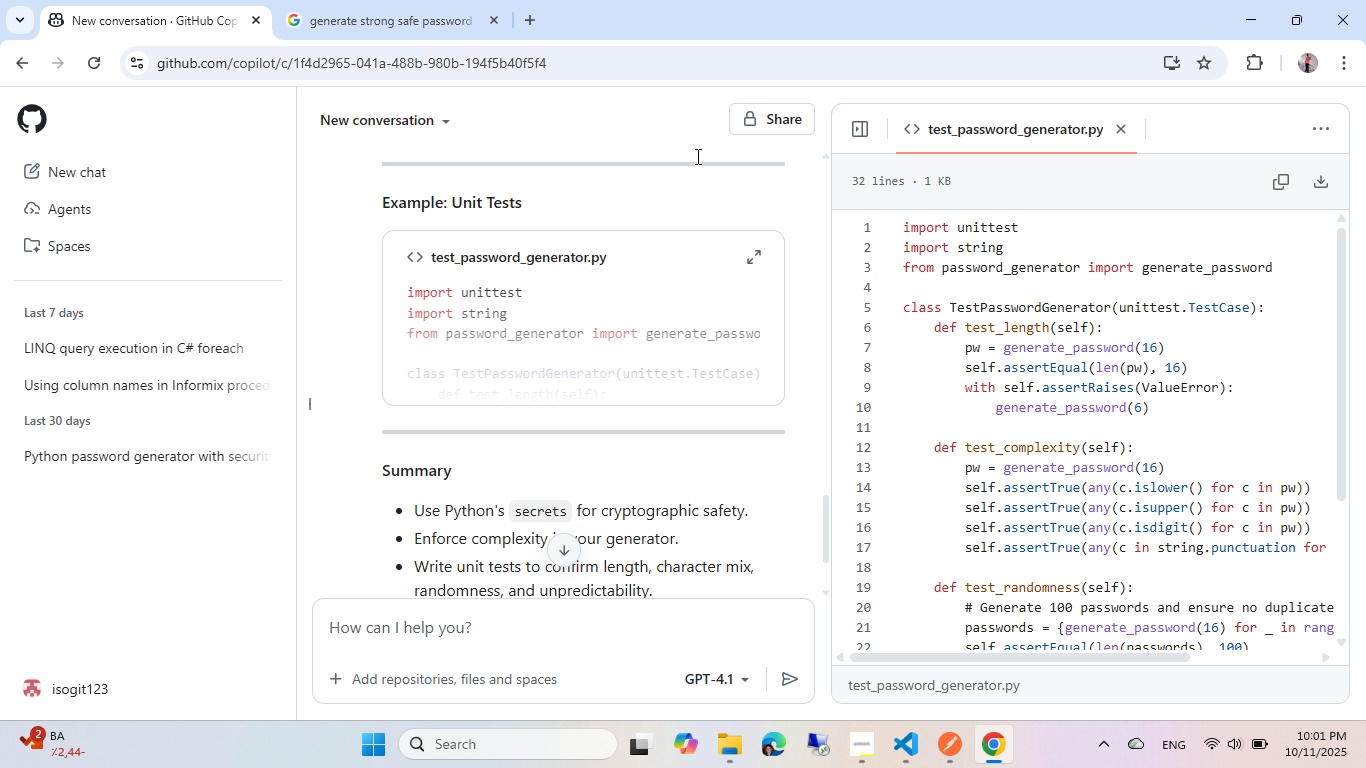 
wait(13.75)
 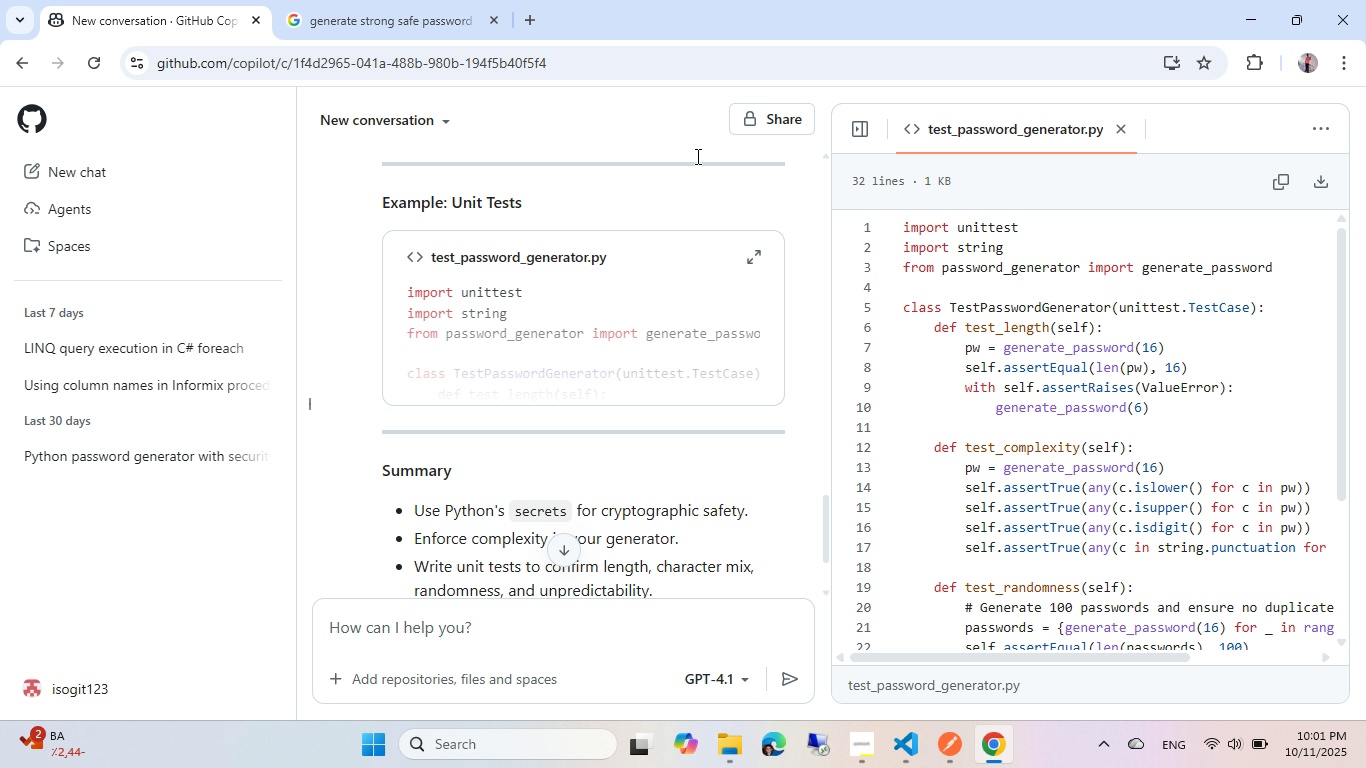 
left_click([408, 19])
 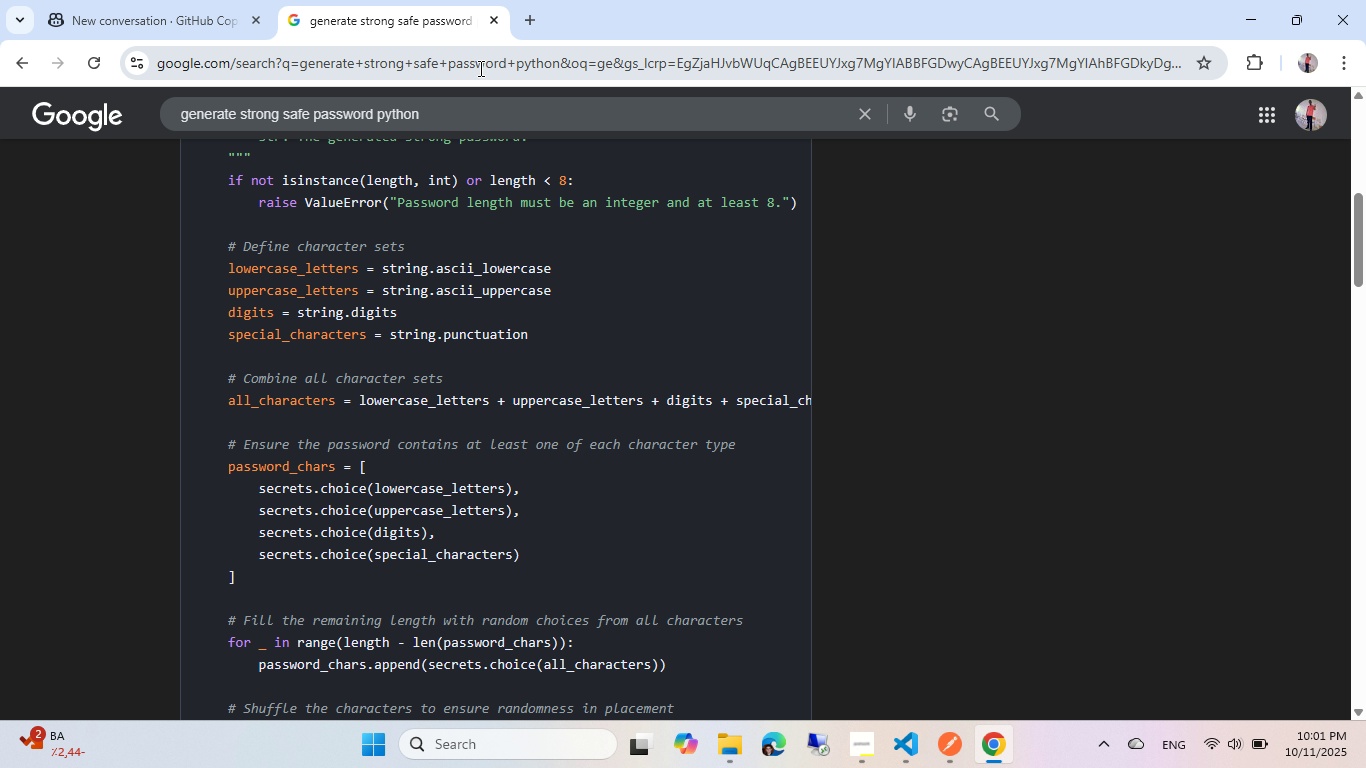 
left_click([479, 68])
 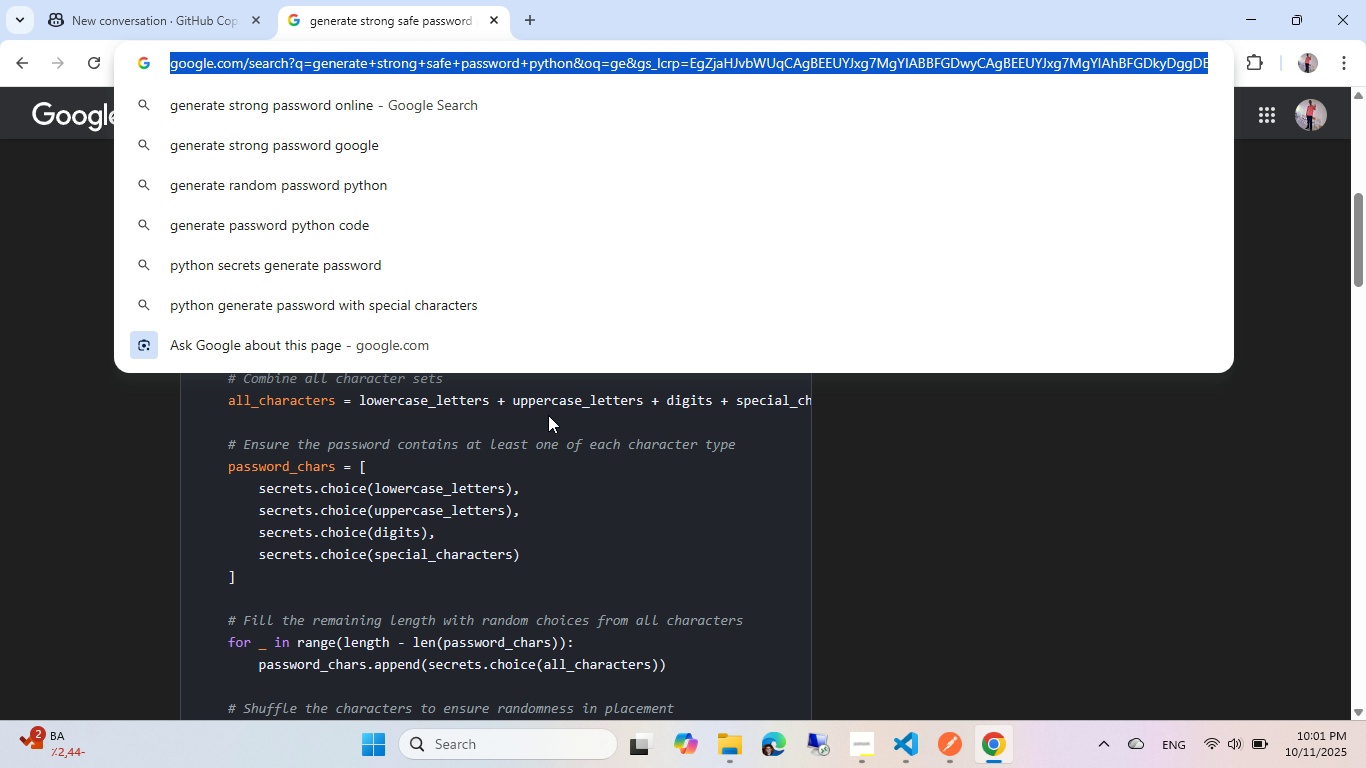 
type(python unit test fo rapi for lflaskapi)
 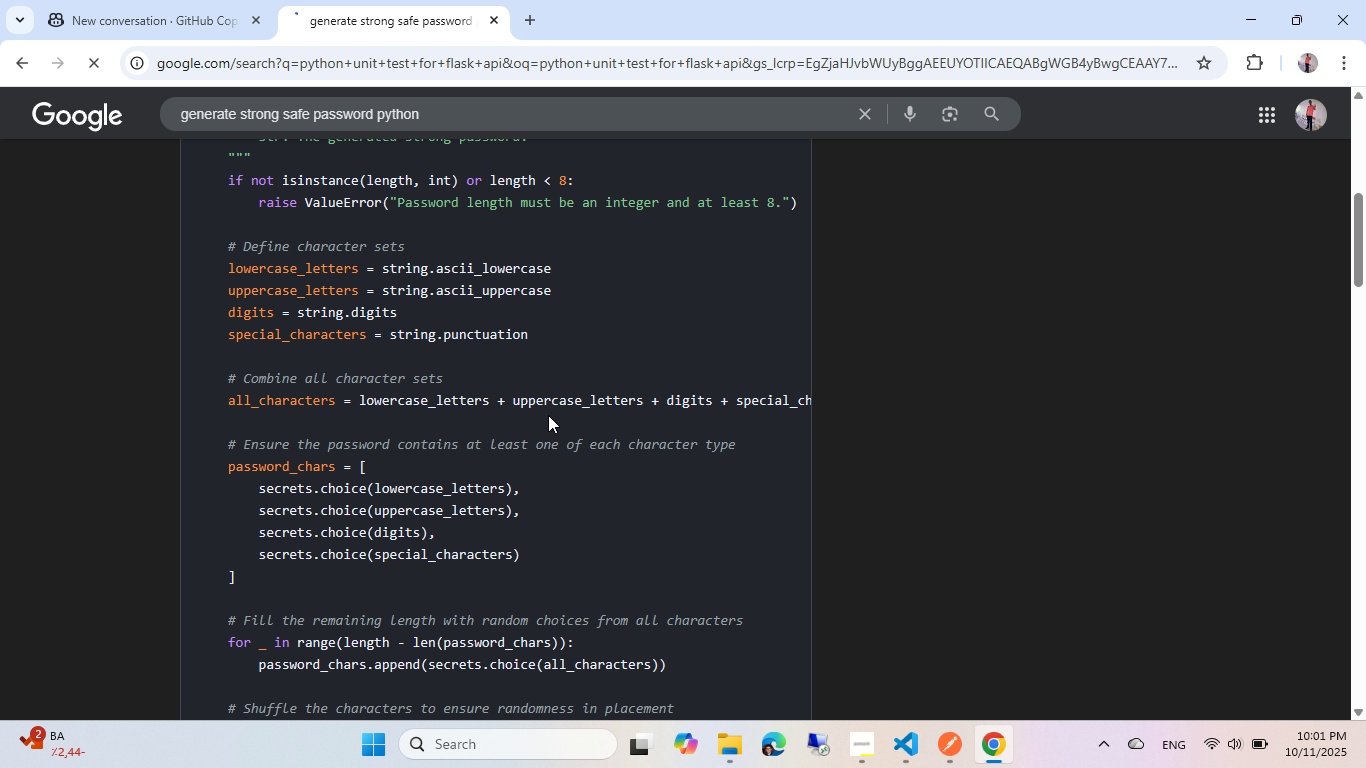 
hold_key(key=Backspace, duration=2.4)
 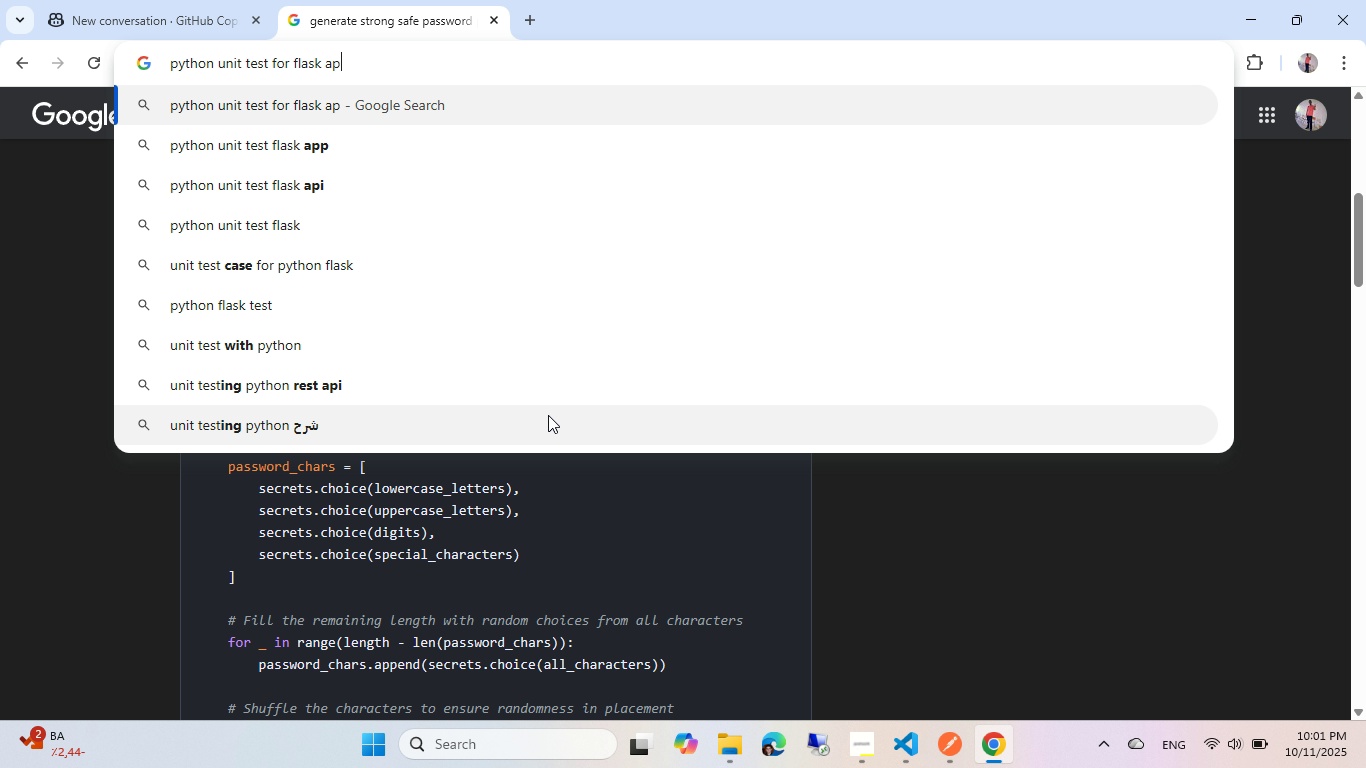 
key(Enter)
 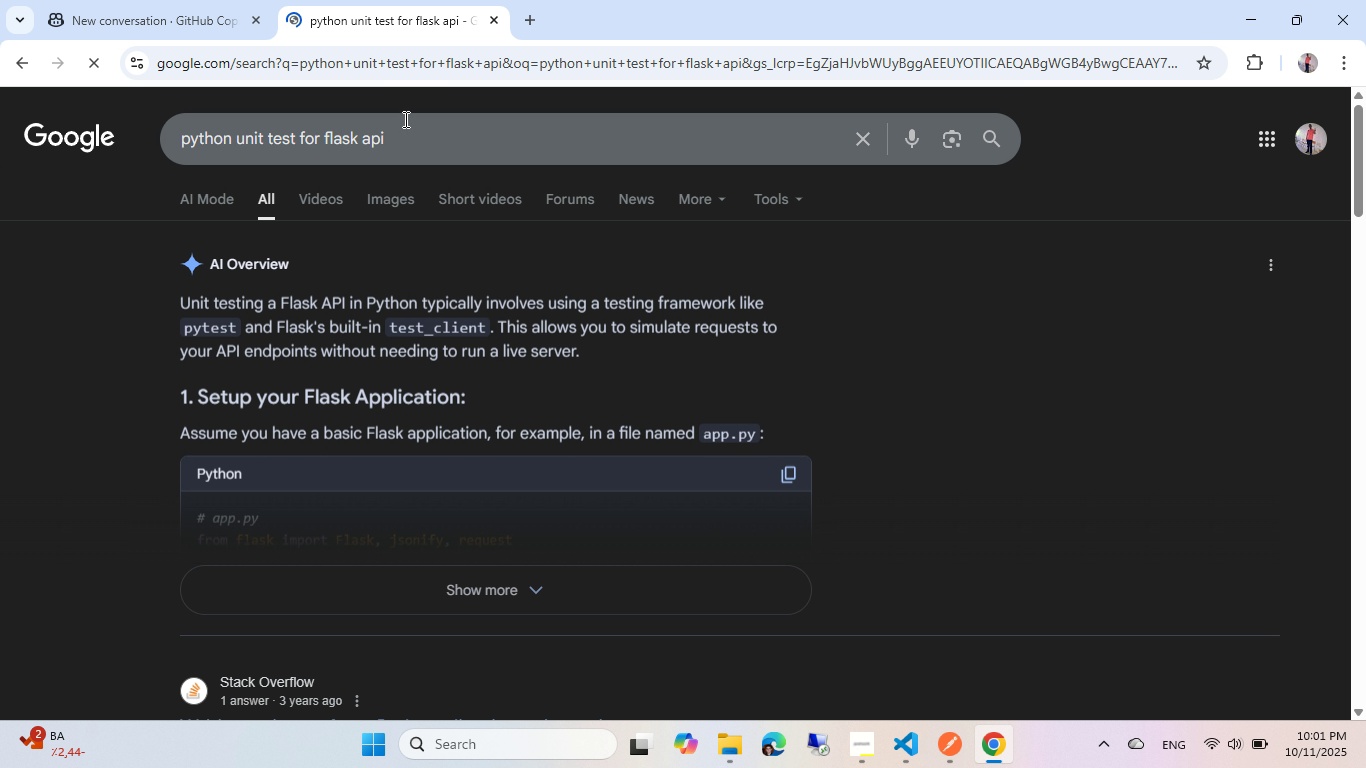 
scroll: coordinate [405, 239], scroll_direction: down, amount: 1.0
 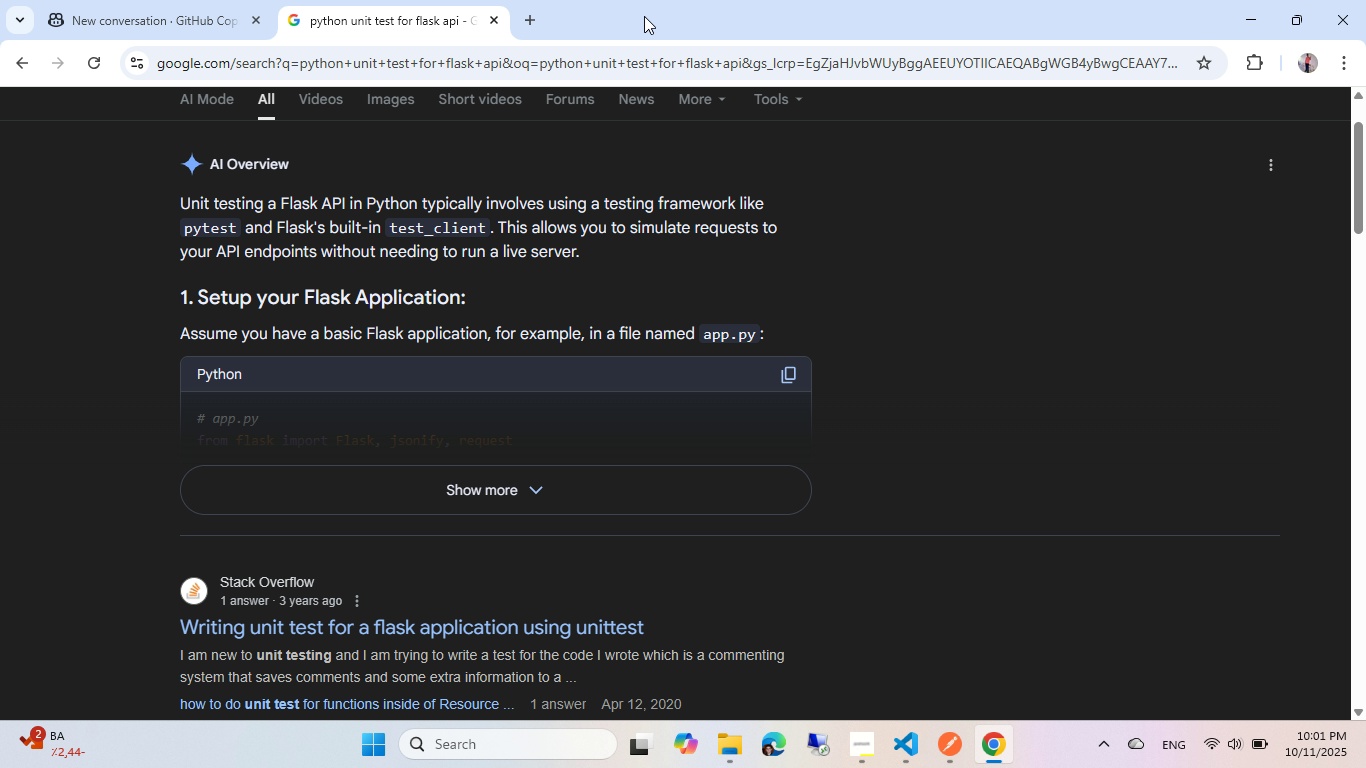 
wait(5.17)
 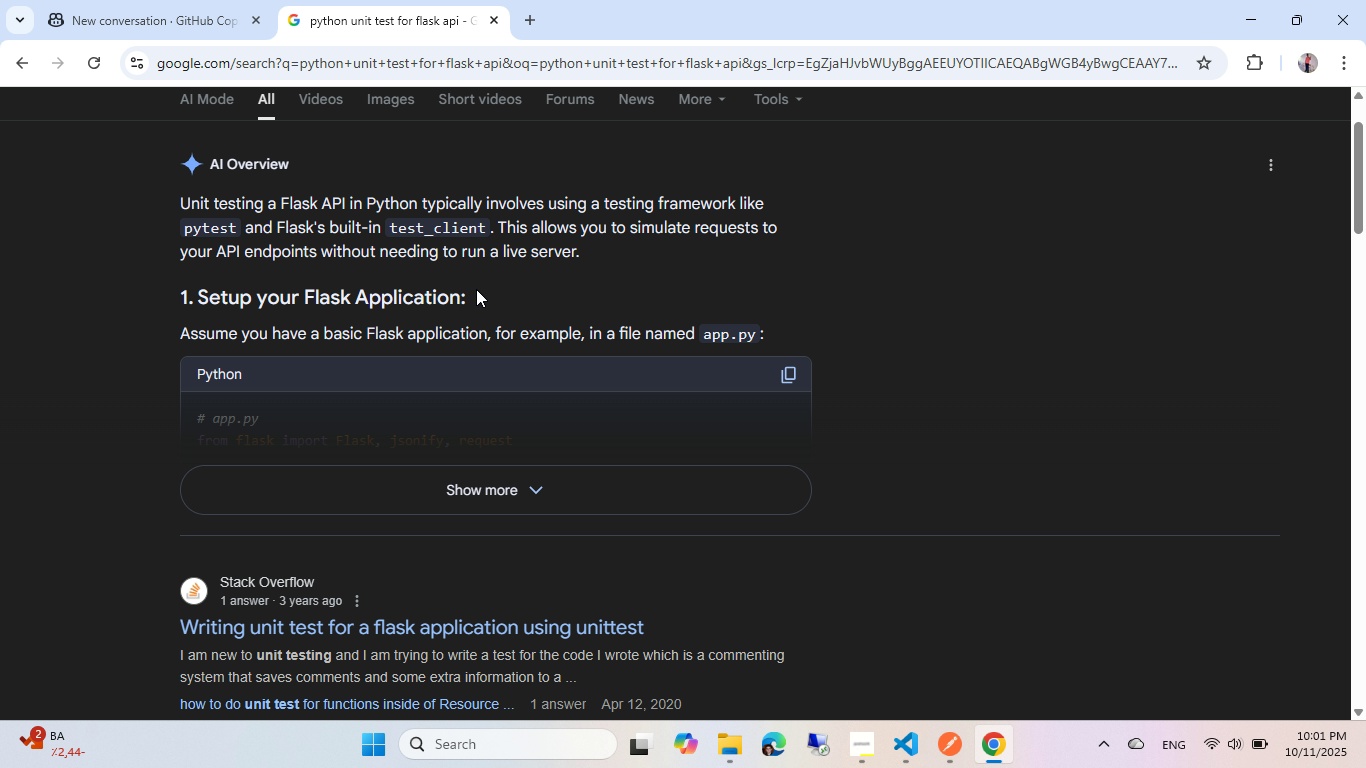 
left_click([600, 476])
 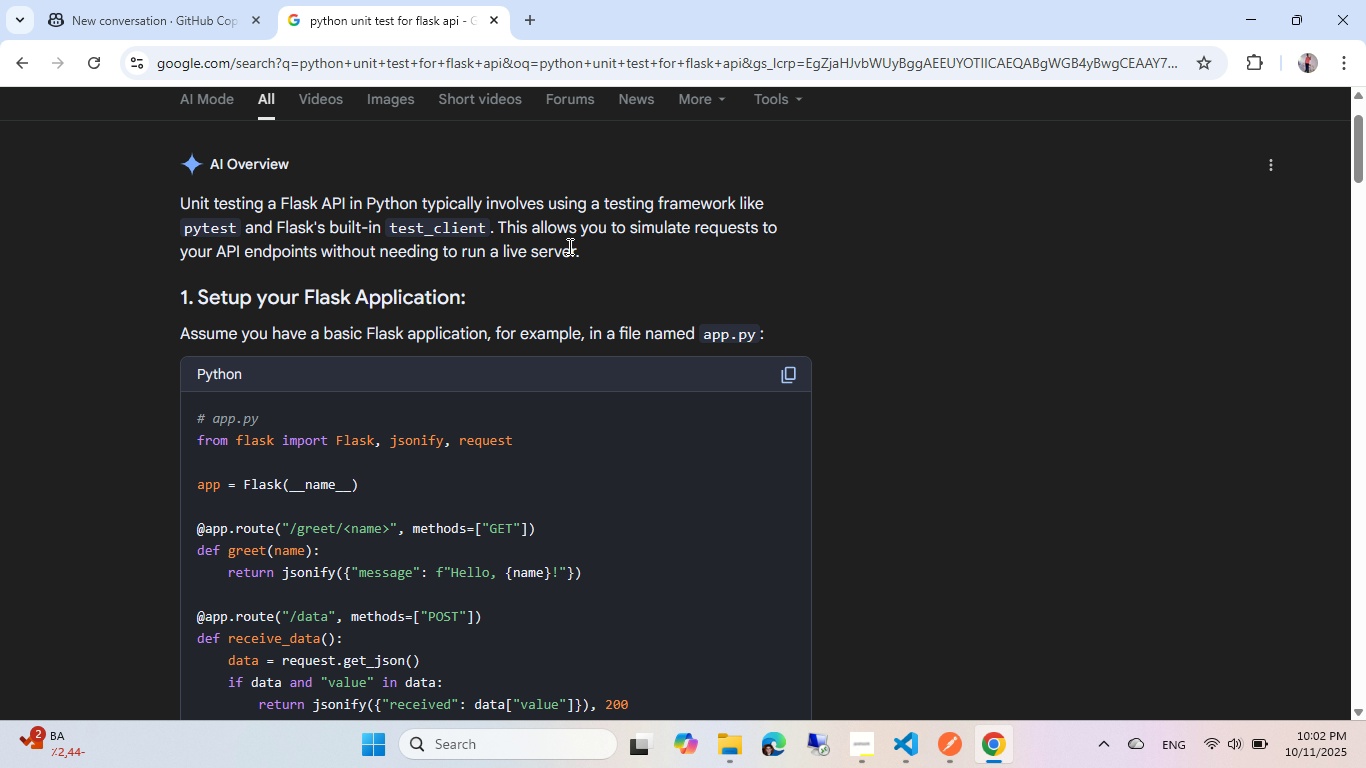 
scroll: coordinate [557, 263], scroll_direction: down, amount: 2.0
 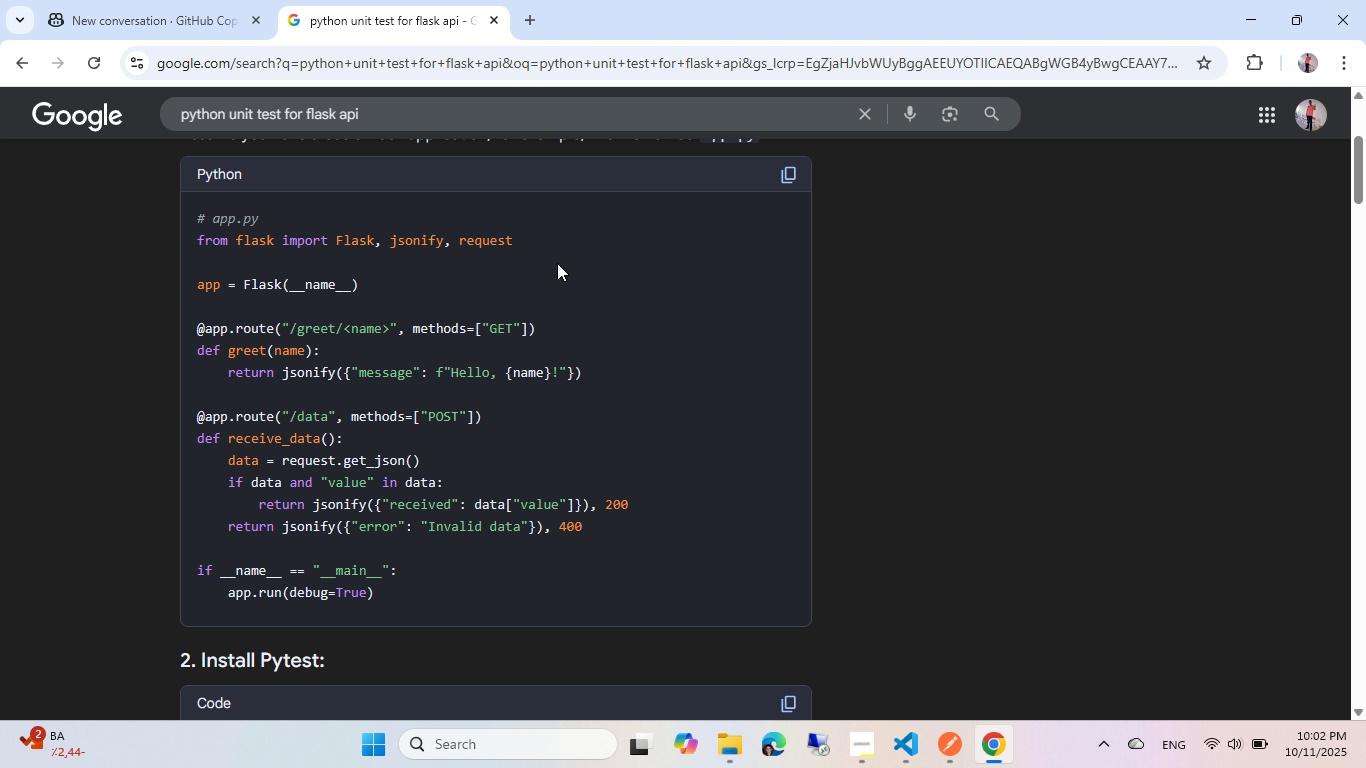 
wait(6.45)
 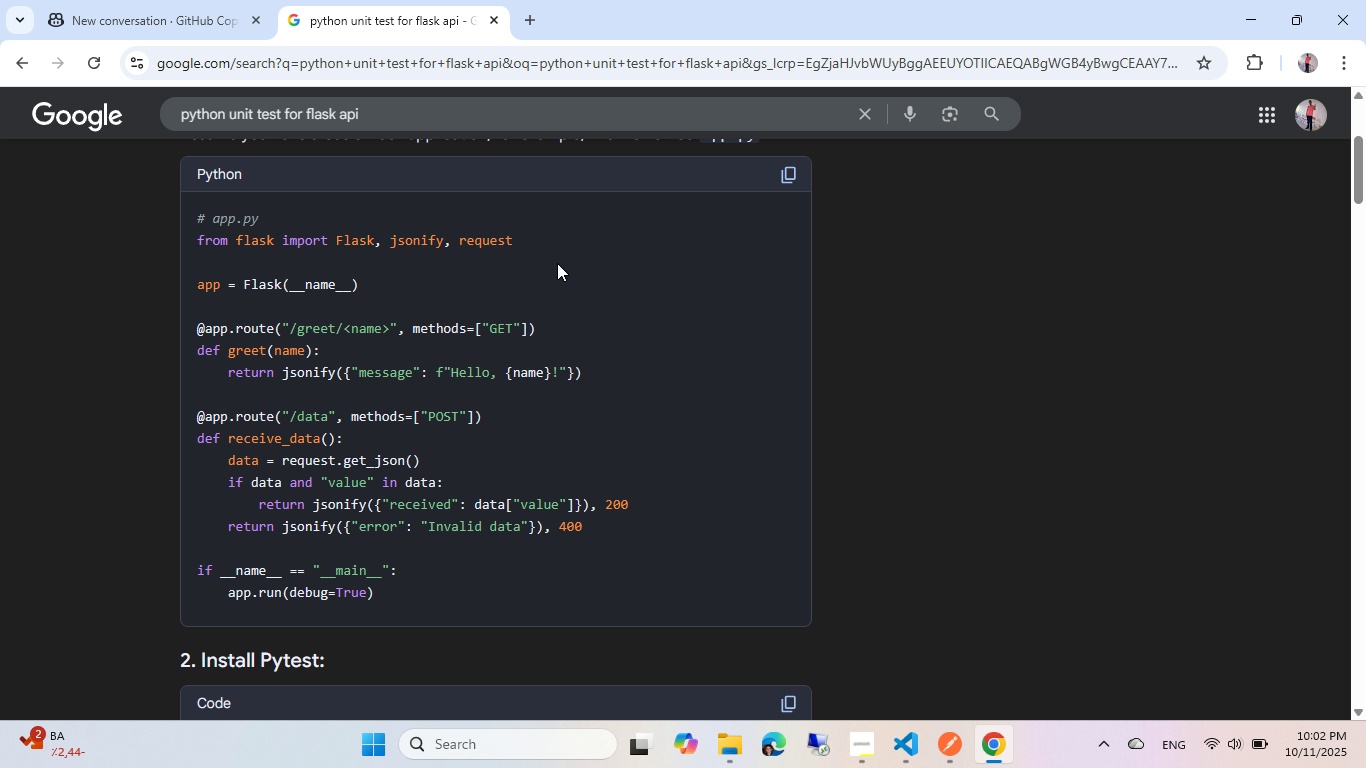 
scroll: coordinate [556, 266], scroll_direction: down, amount: 6.0
 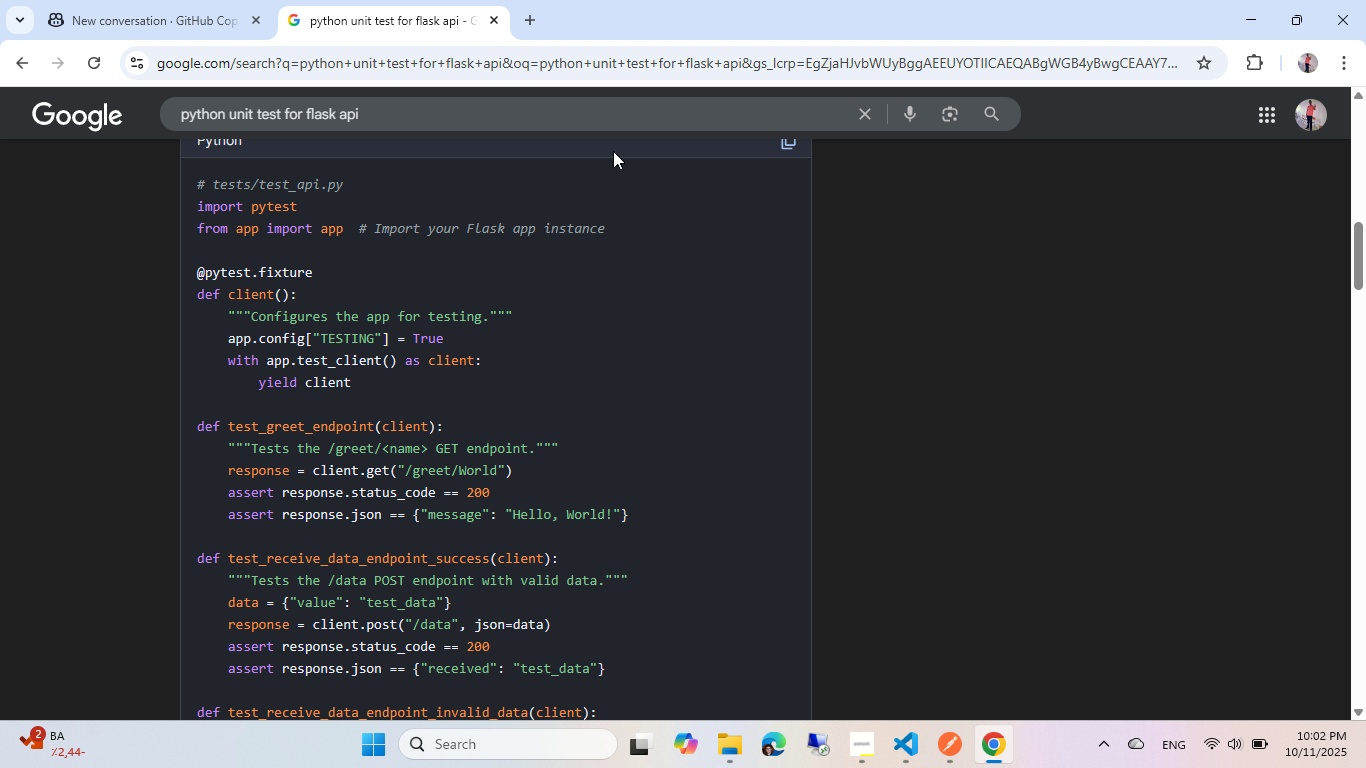 
wait(7.23)
 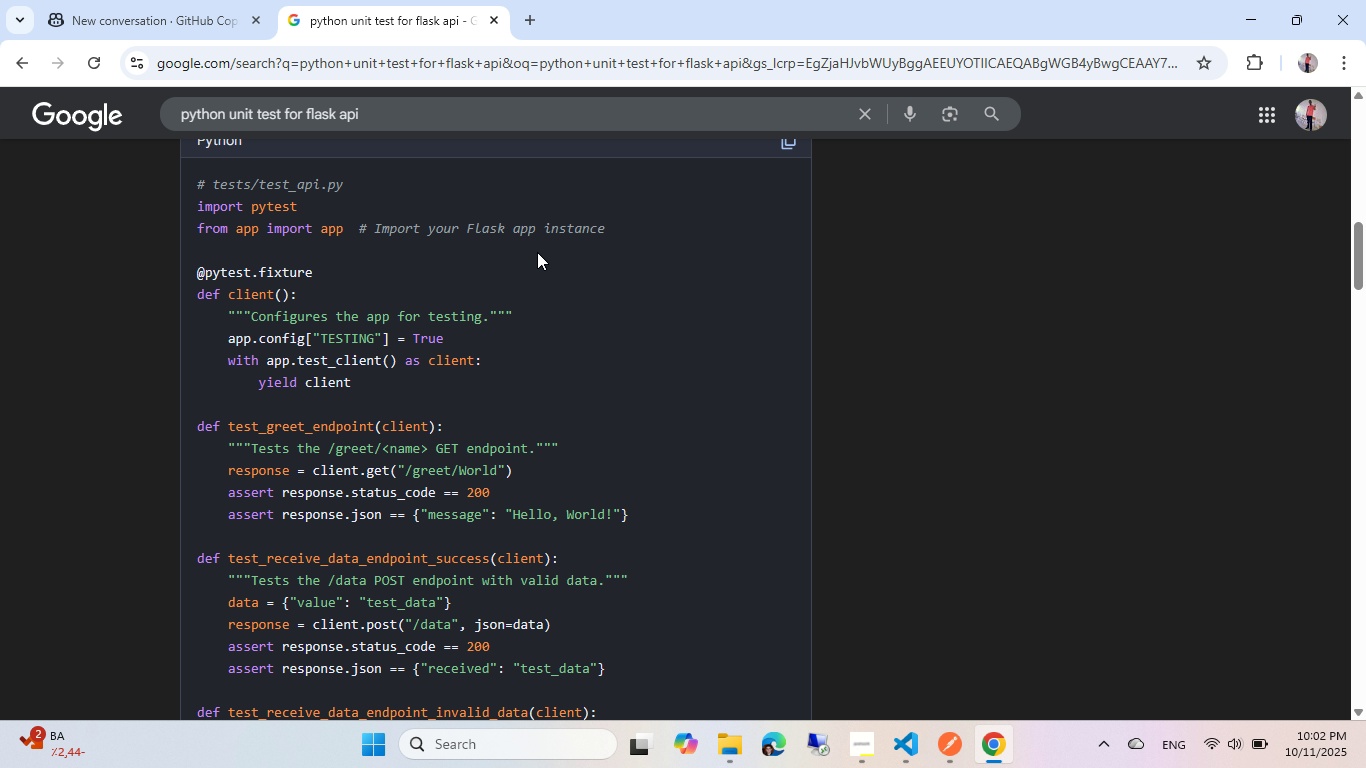 
scroll: coordinate [472, 171], scroll_direction: none, amount: 0.0
 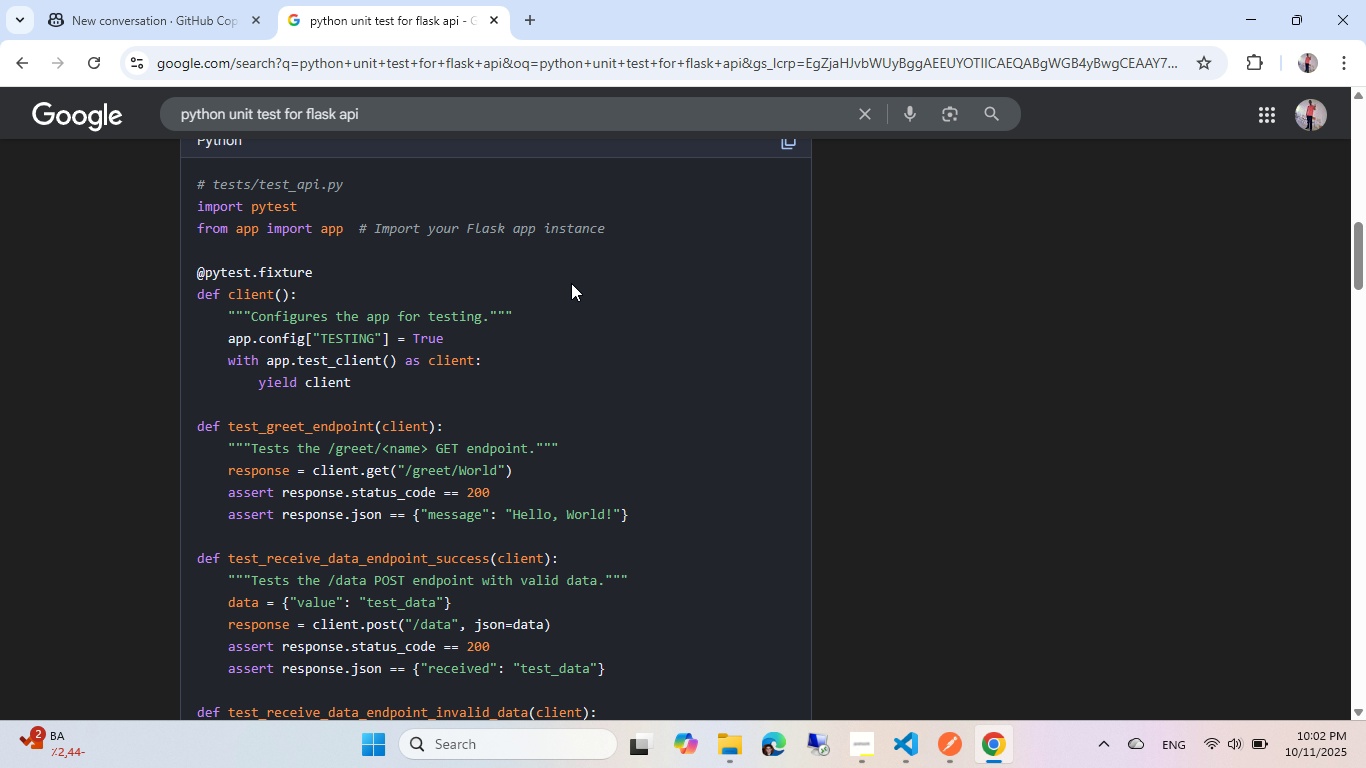 
scroll: coordinate [576, 309], scroll_direction: down, amount: 1.0
 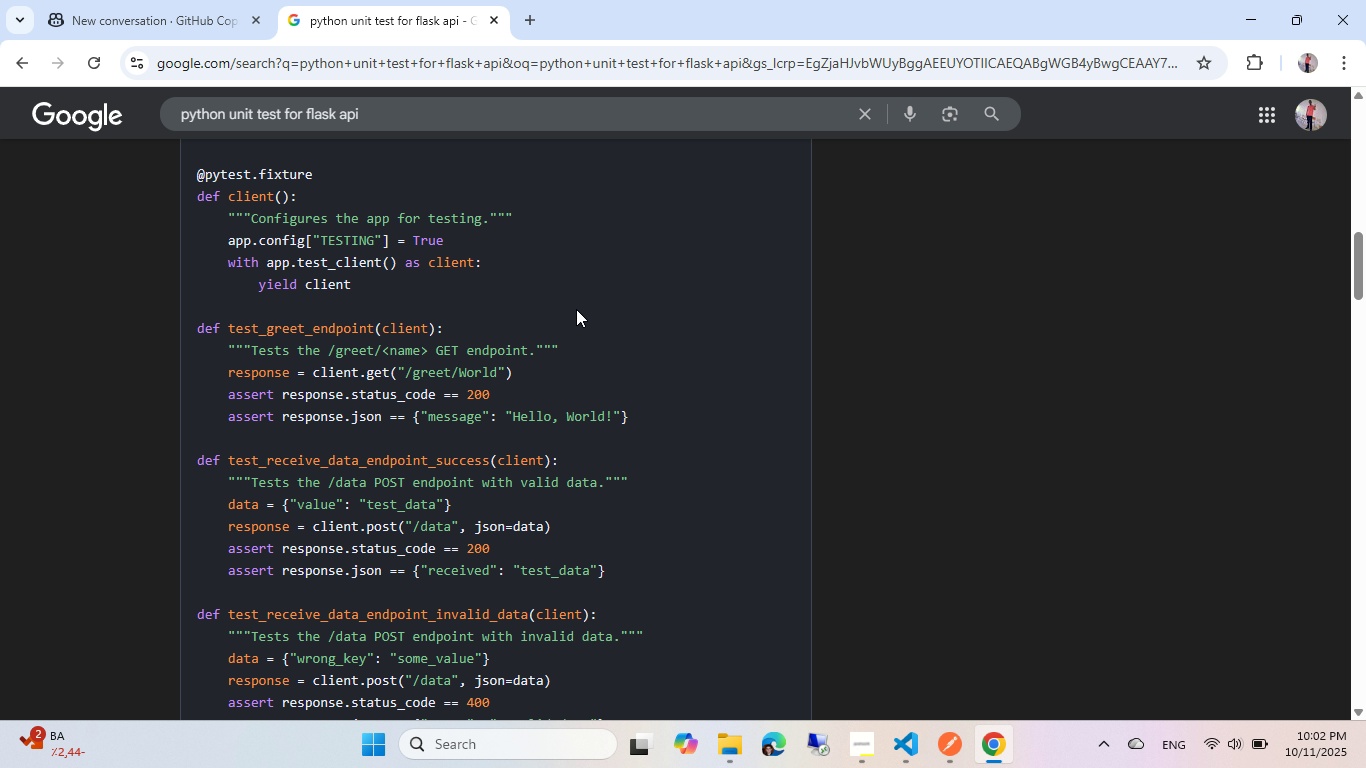 
scroll: coordinate [576, 309], scroll_direction: up, amount: 1.0
 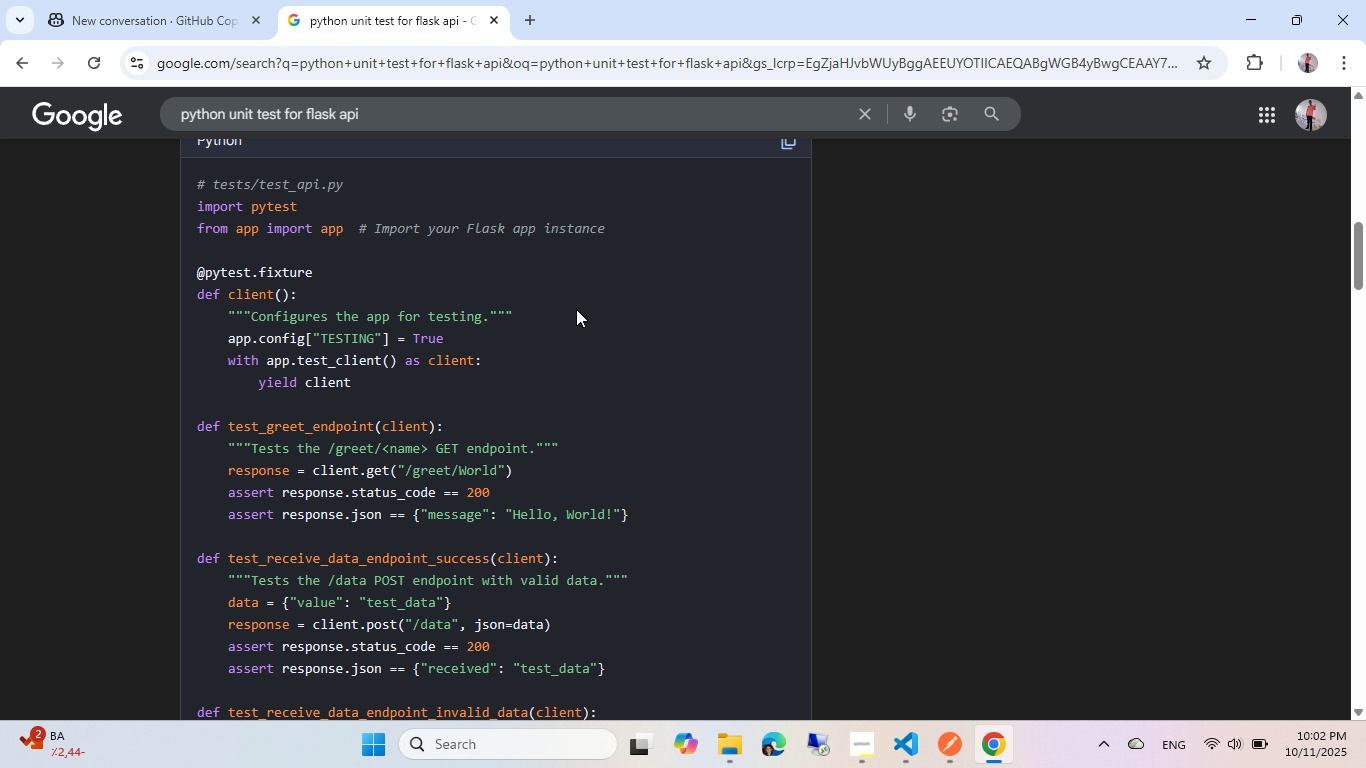 
wait(20.66)
 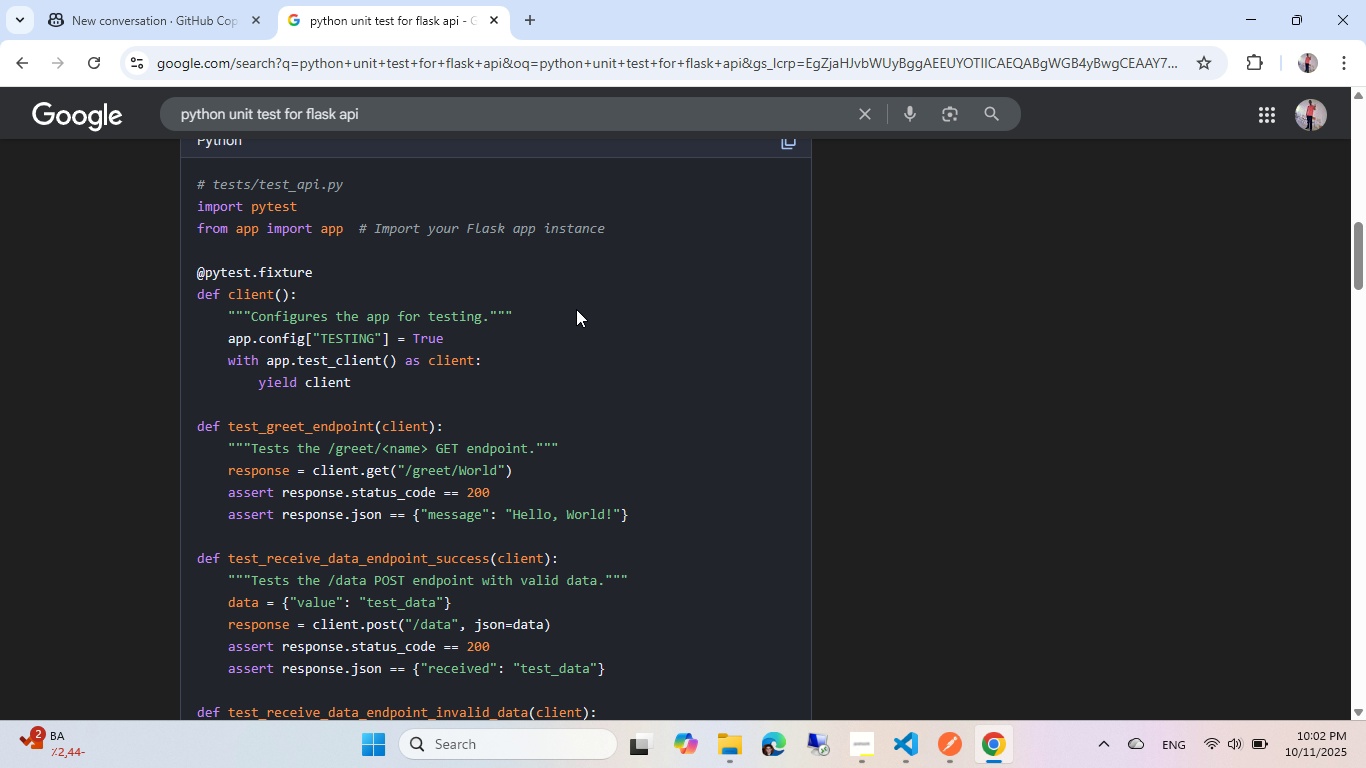 
scroll: coordinate [576, 309], scroll_direction: up, amount: 2.0
 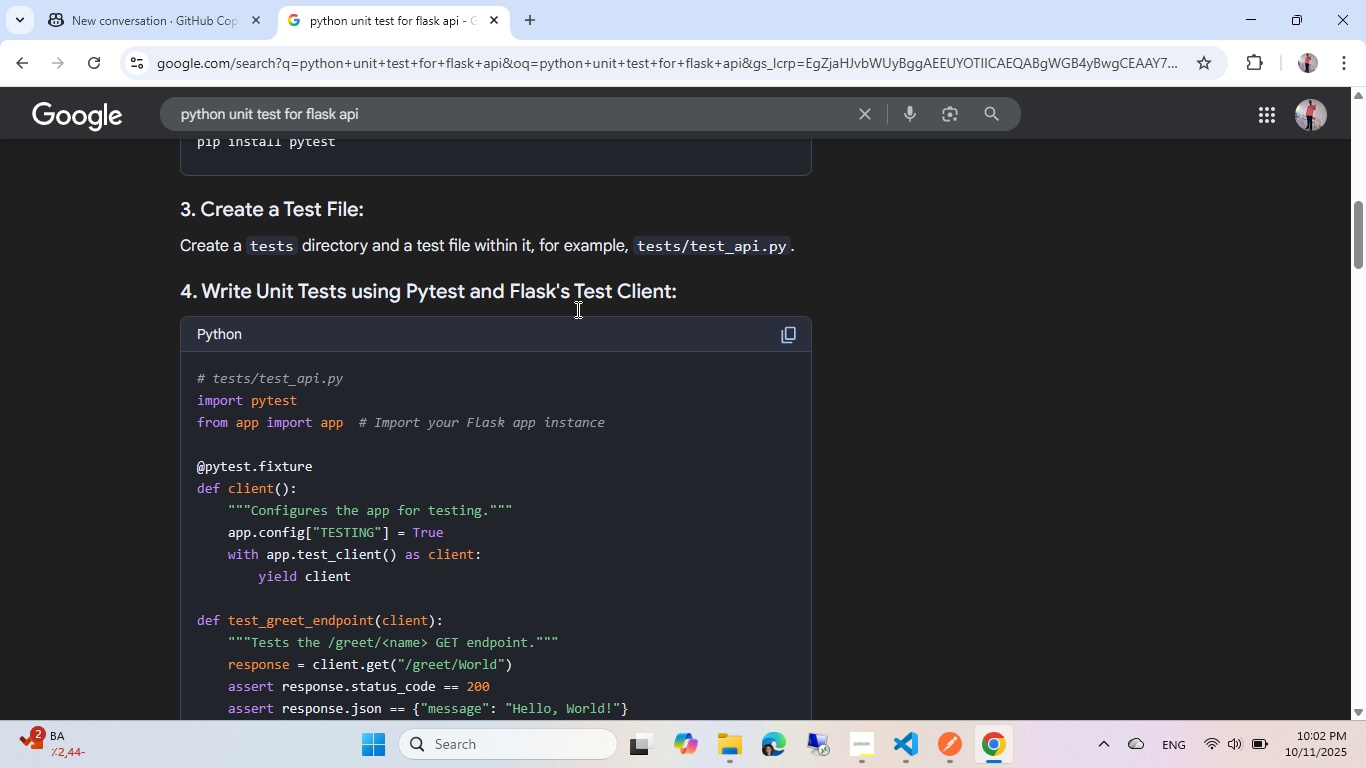 
scroll: coordinate [576, 309], scroll_direction: down, amount: 4.0
 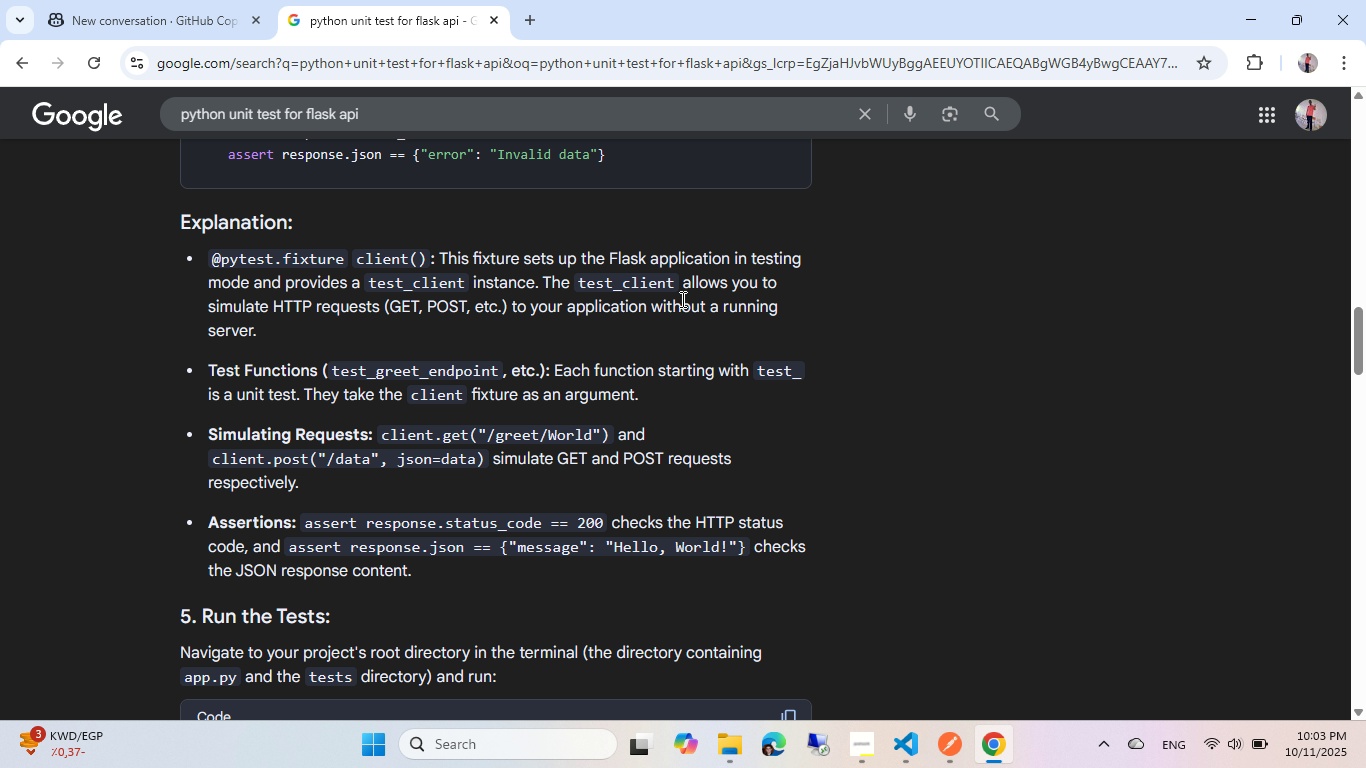 
wait(42.21)
 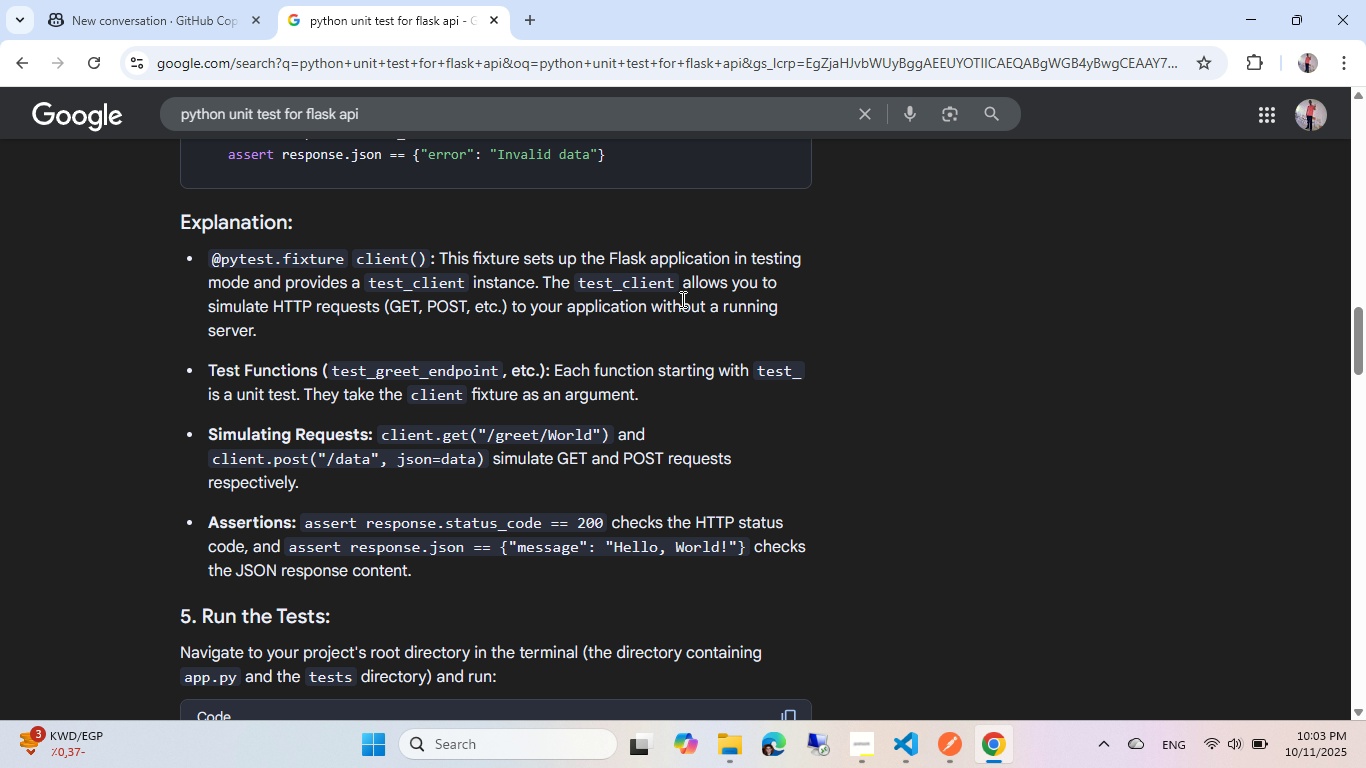 
scroll: coordinate [547, 327], scroll_direction: down, amount: 3.0
 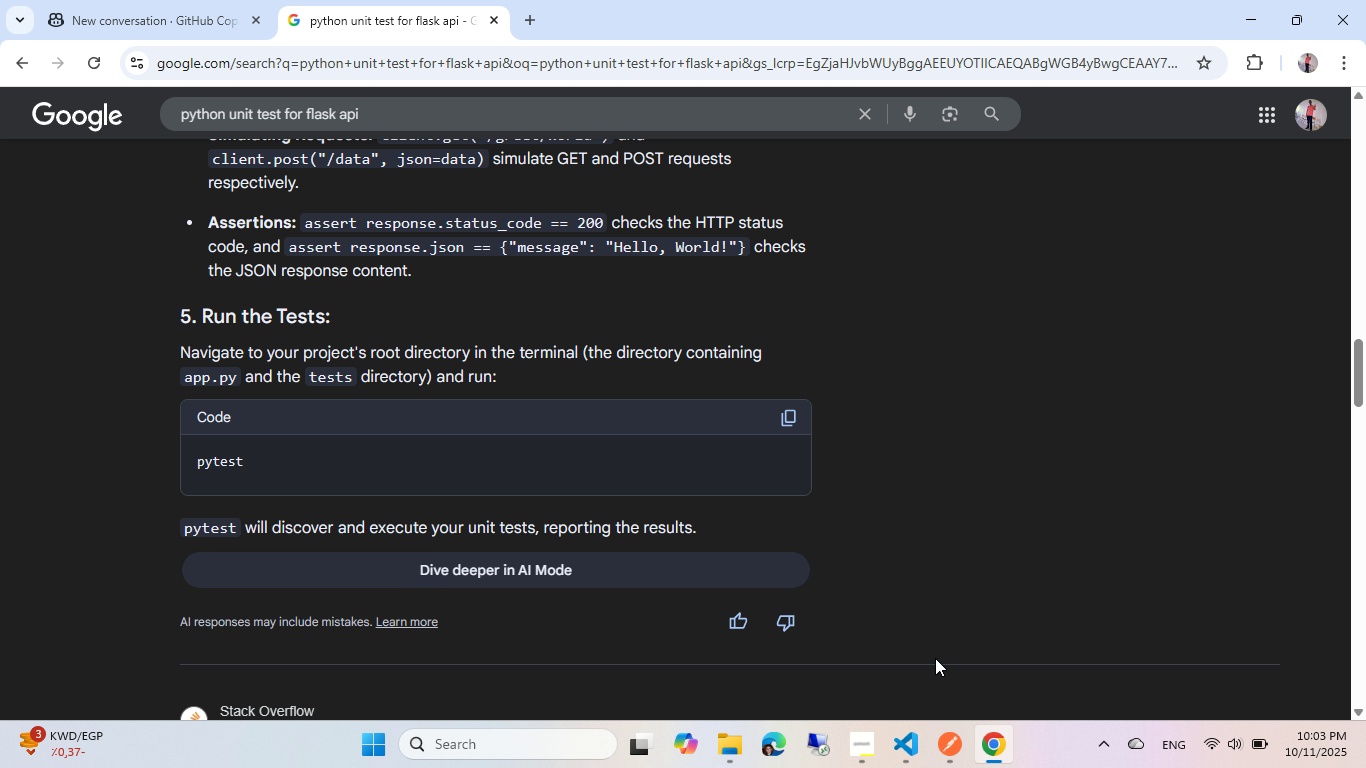 
wait(5.47)
 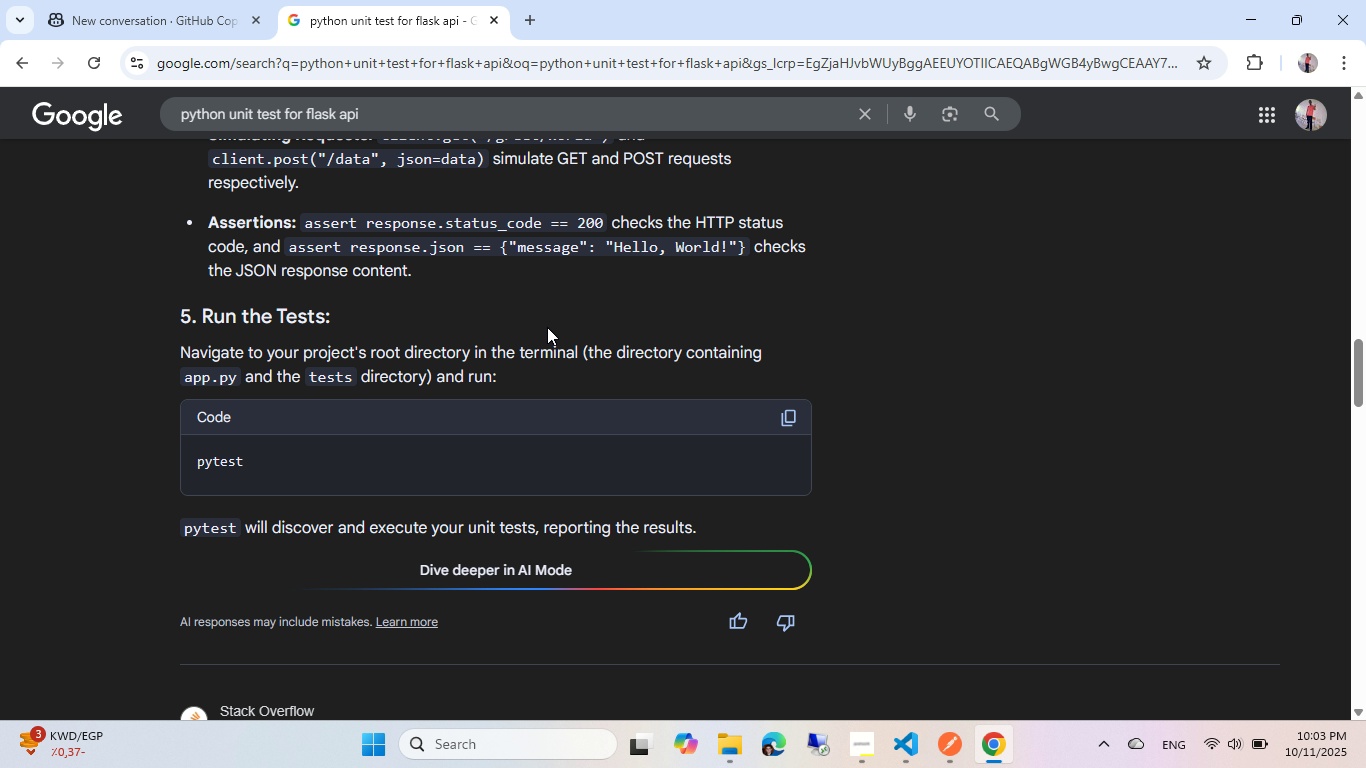 
left_click([912, 754])
 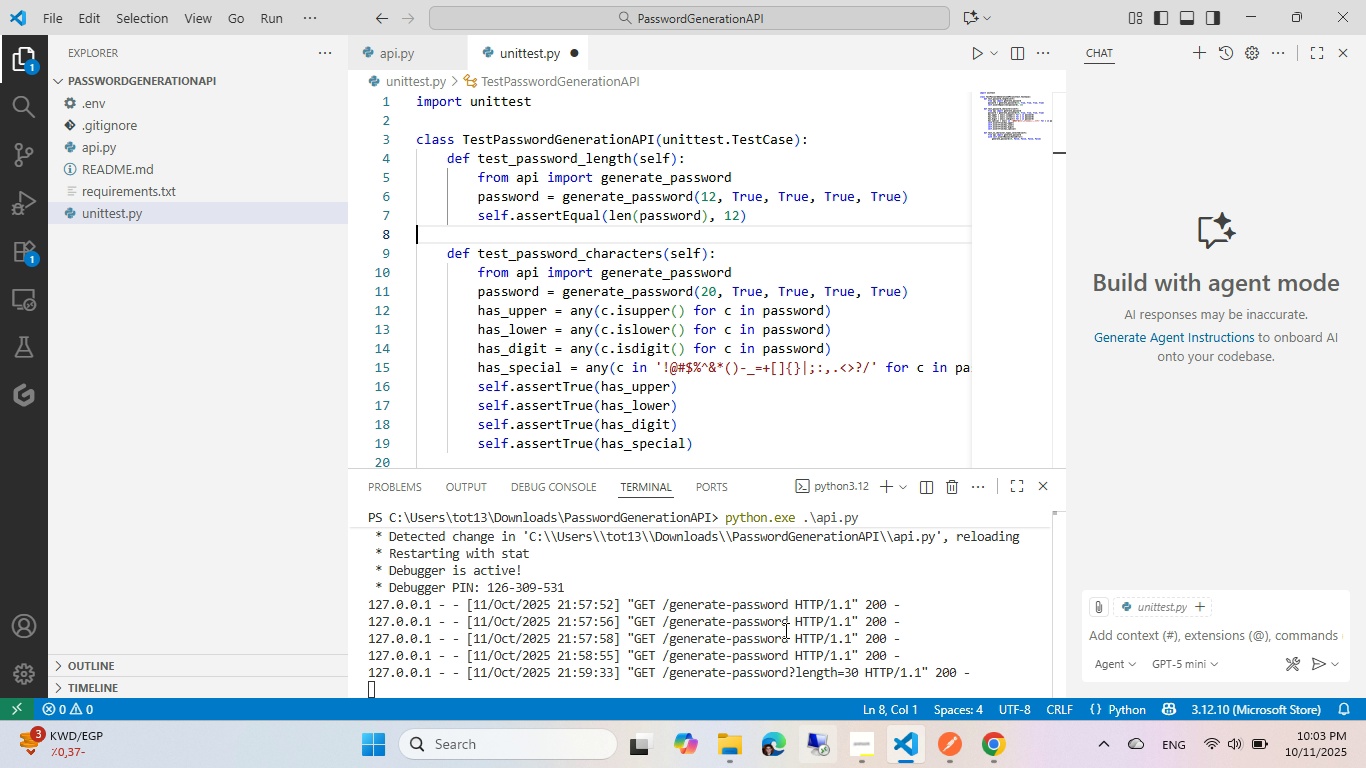 
left_click([778, 617])
 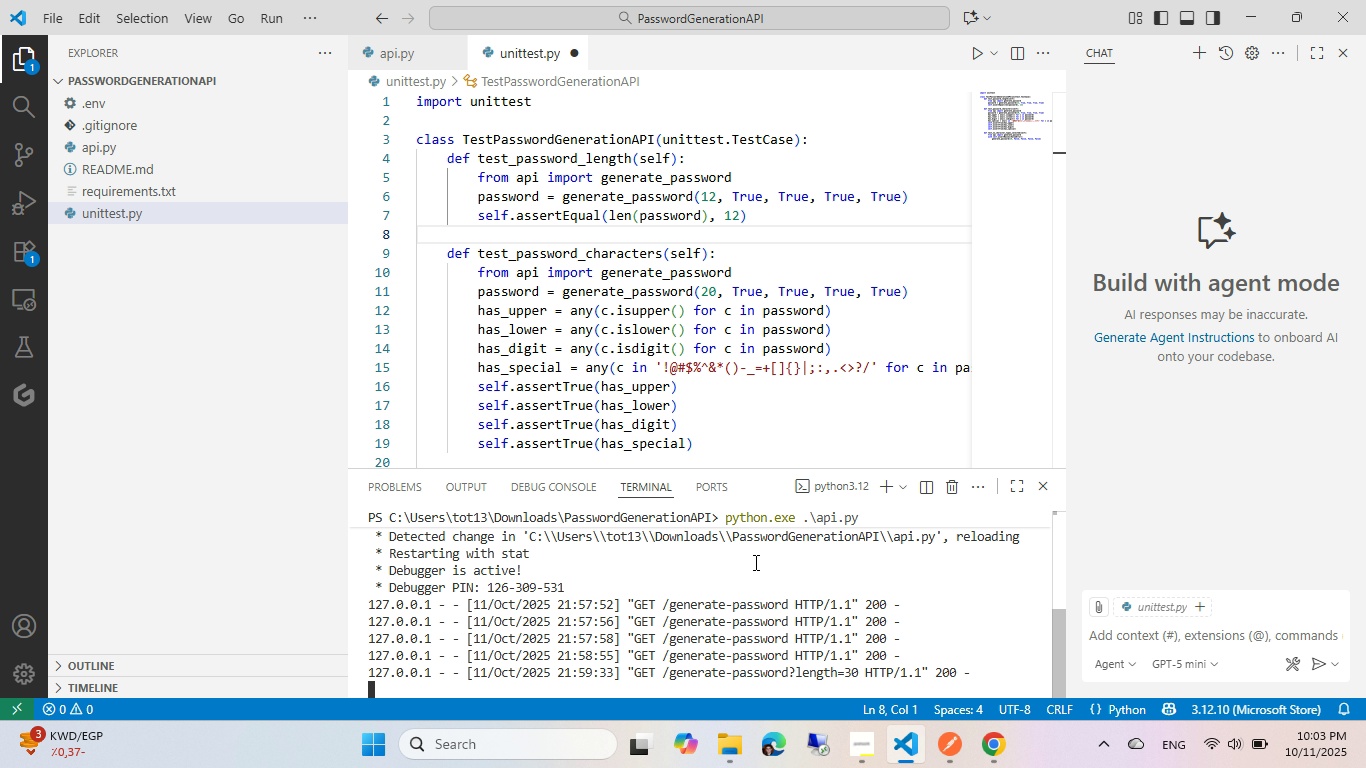 
key(Control+ControlLeft)
 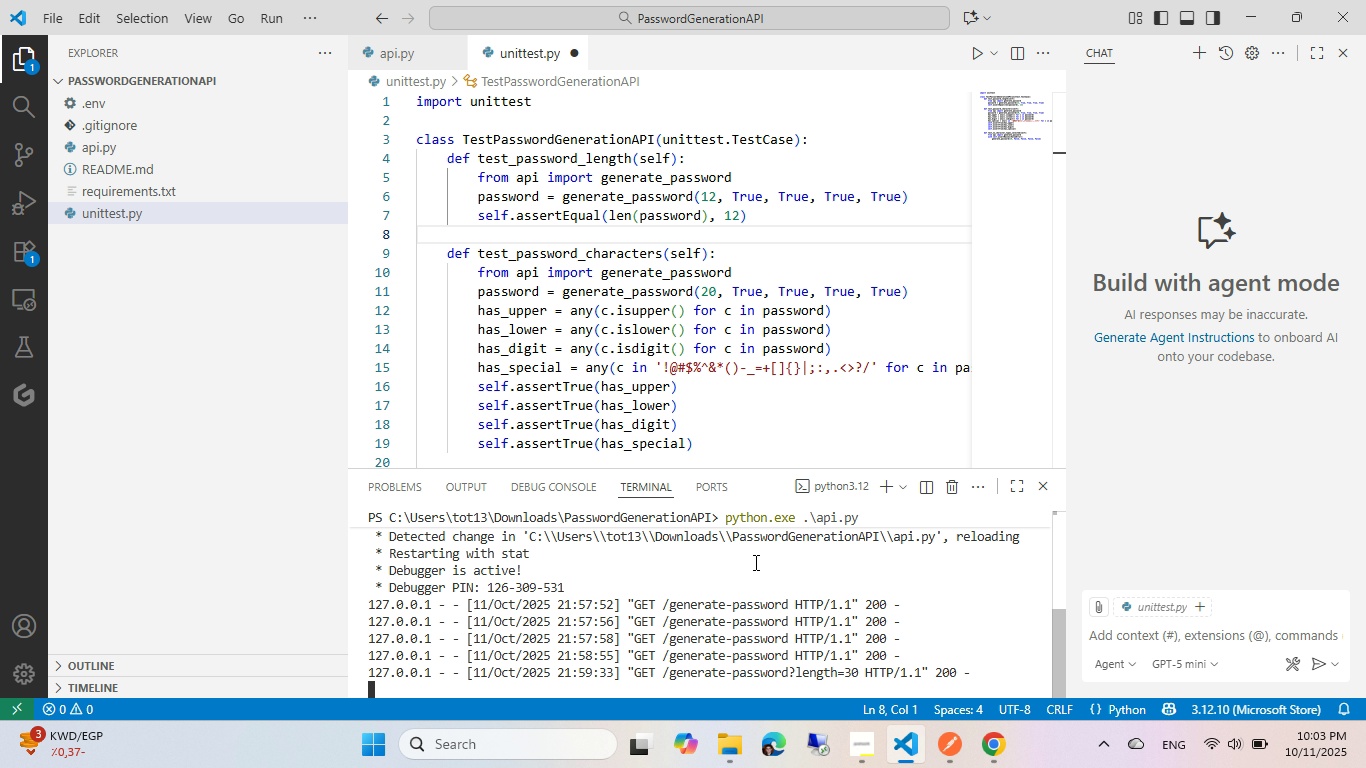 
key(Control+C)
 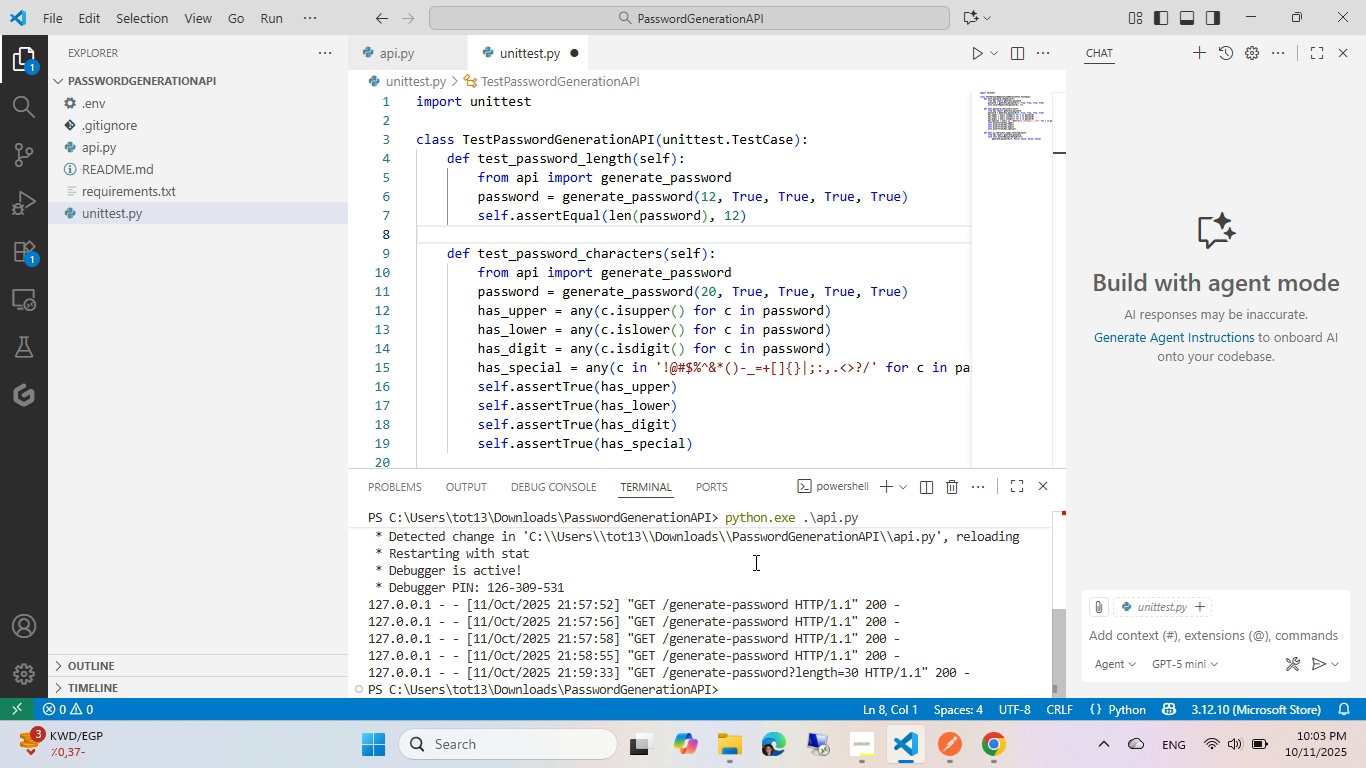 
type(pyth)
key(Tab)
type( -m pip install pytest)
 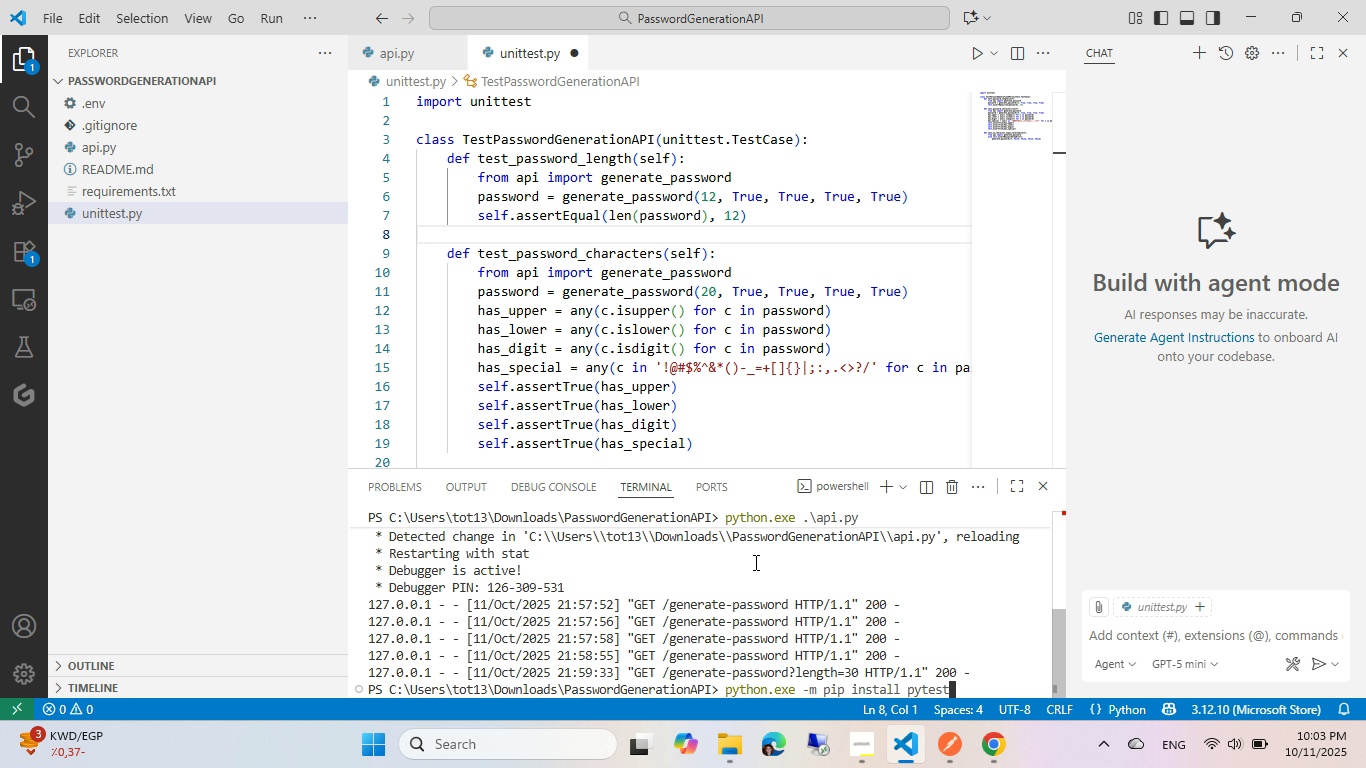 
key(Enter)
 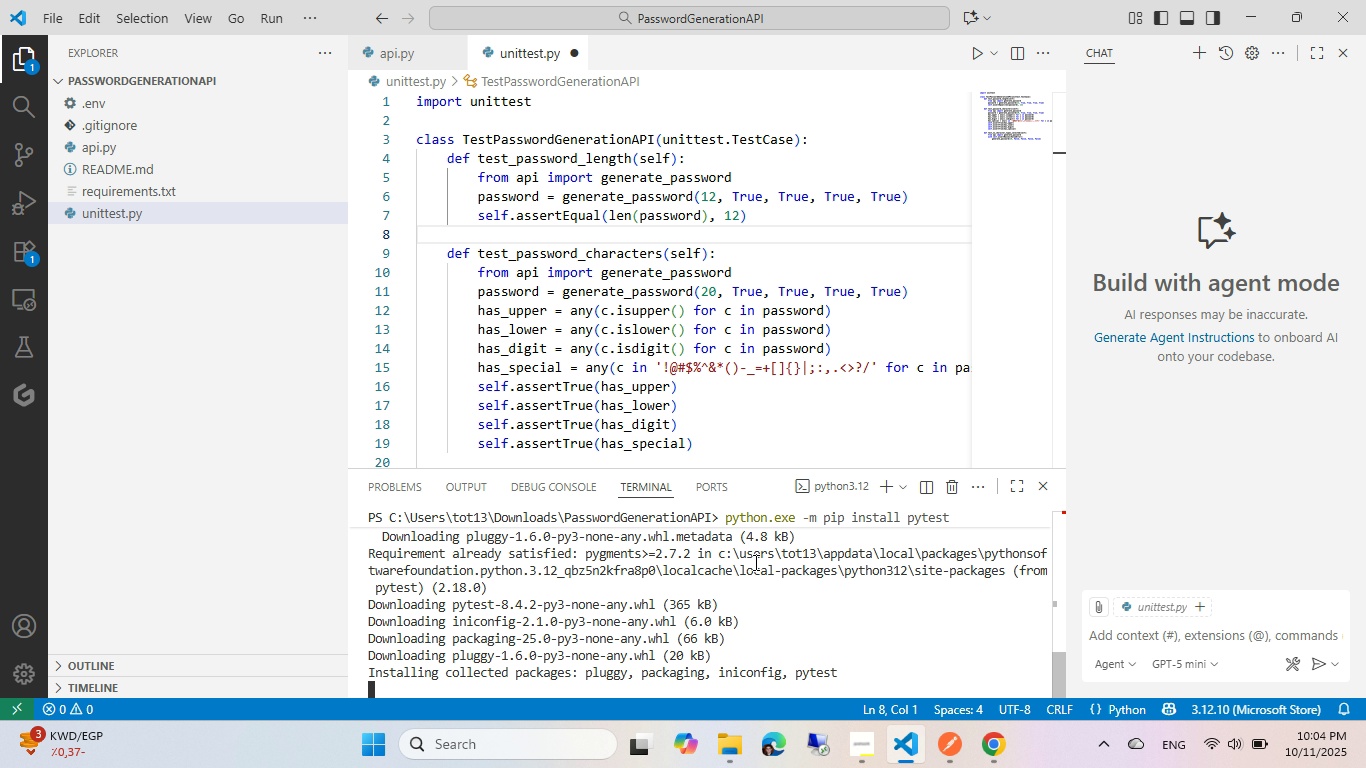 
wait(21.37)
 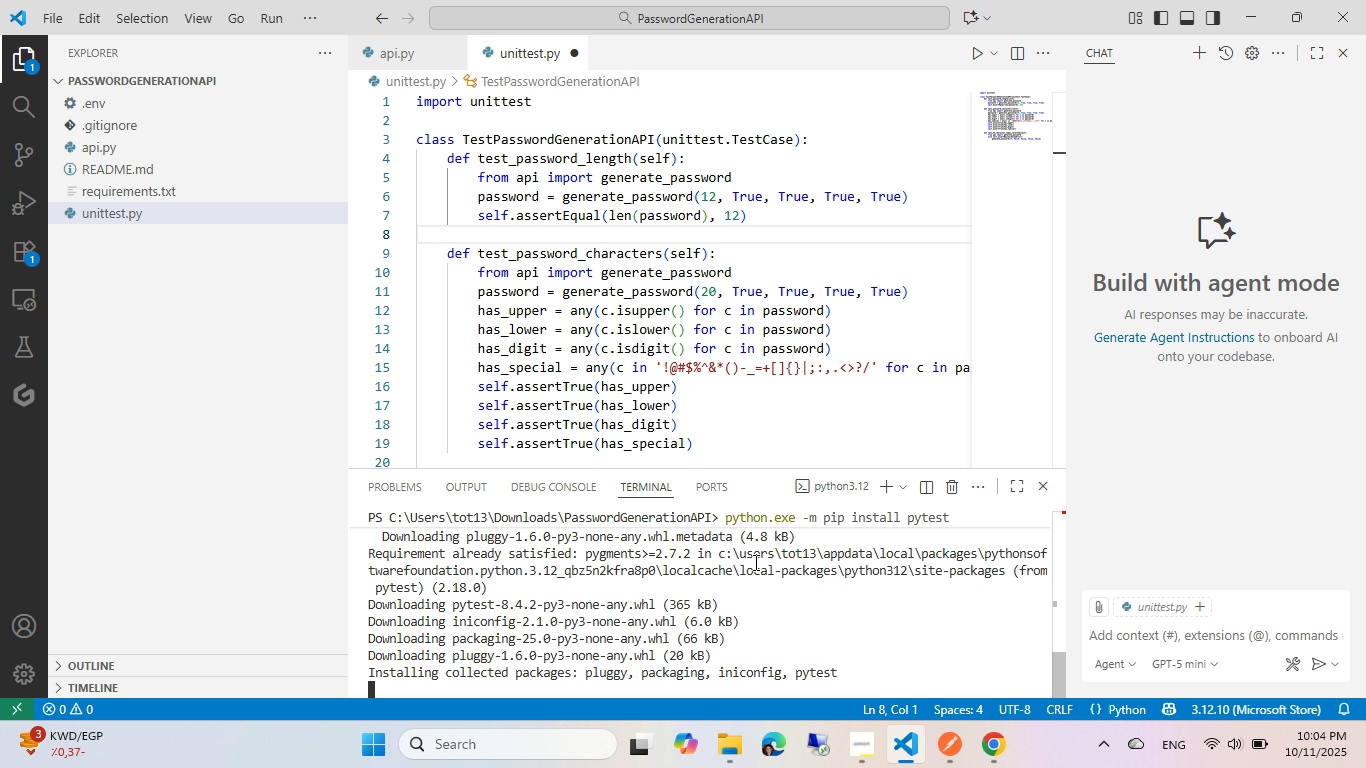 
left_click([148, 182])
 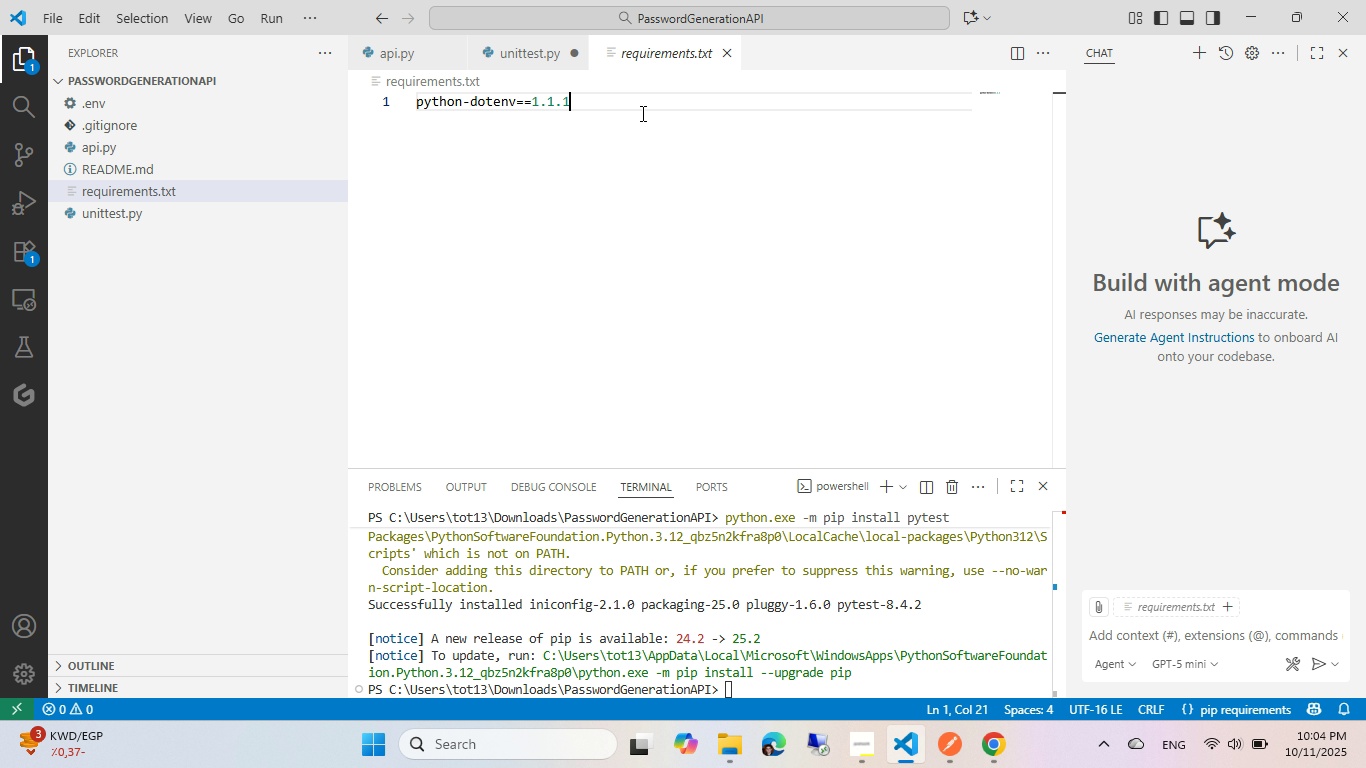 
left_click([641, 113])
 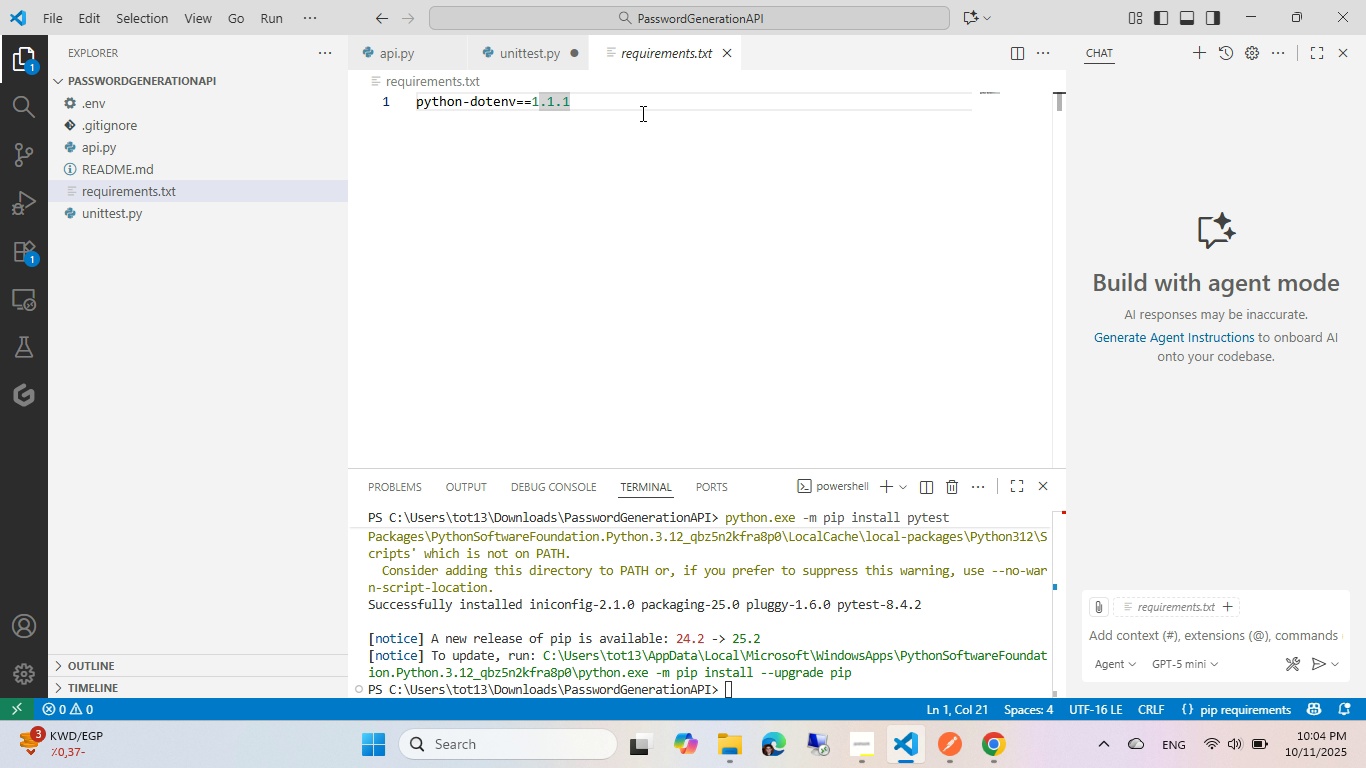 
key(NumpadEnter)
type(pytest==8.4.2)
 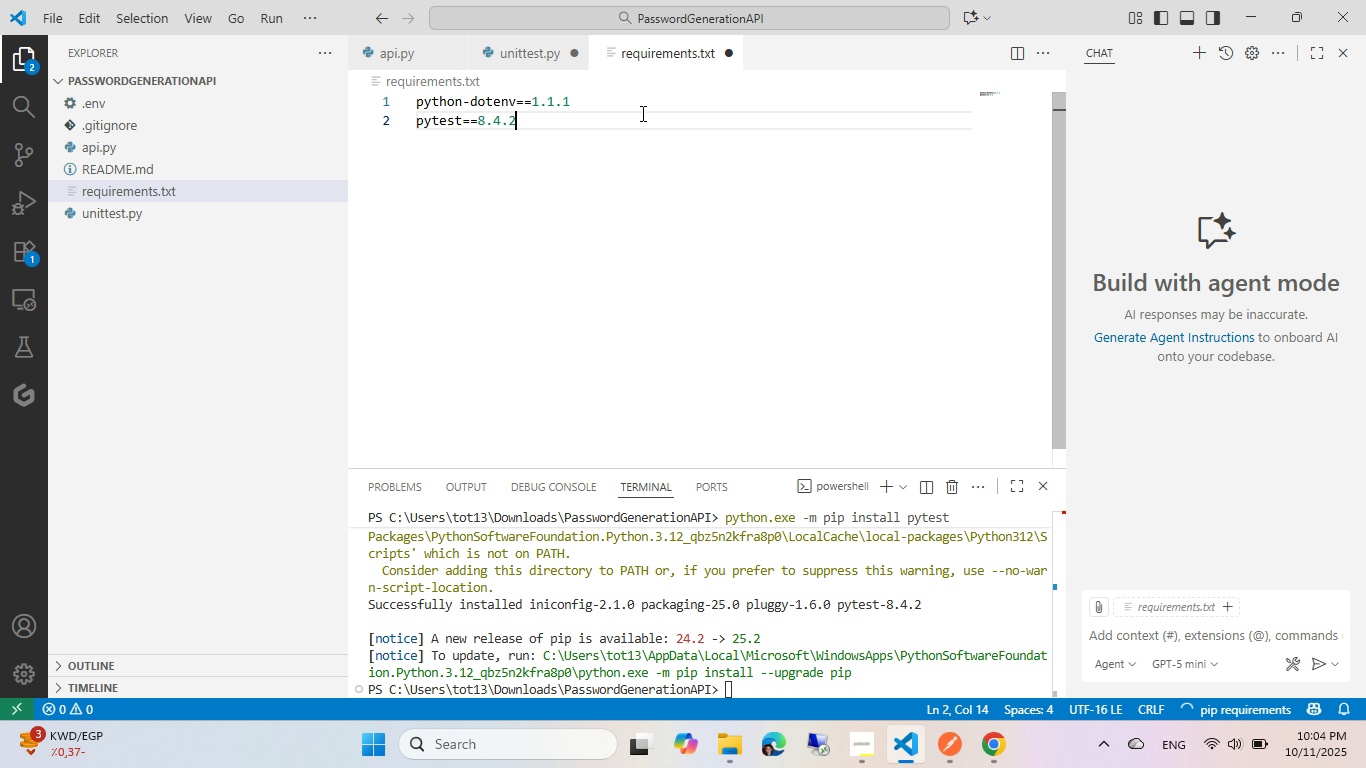 
key(Control+ControlLeft)
 